 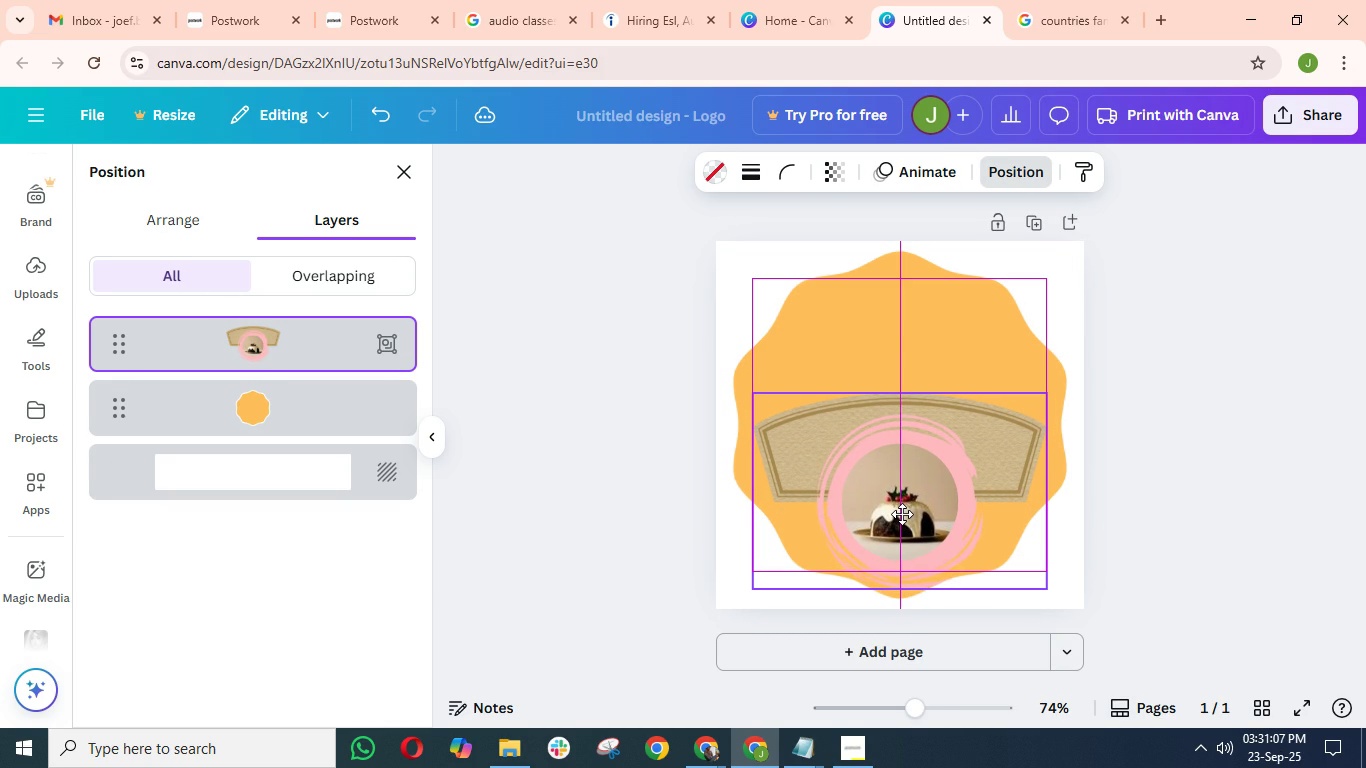 
left_click([407, 171])
 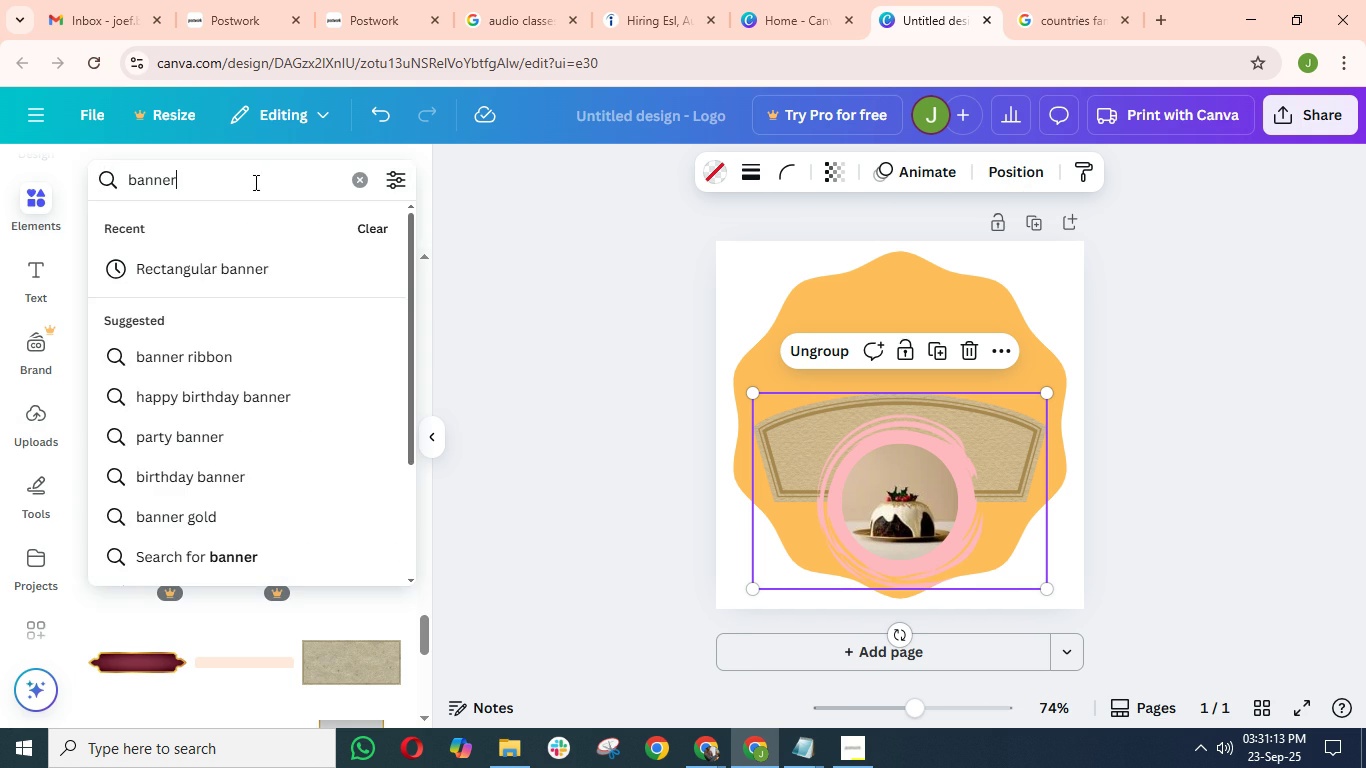 
double_click([234, 182])
 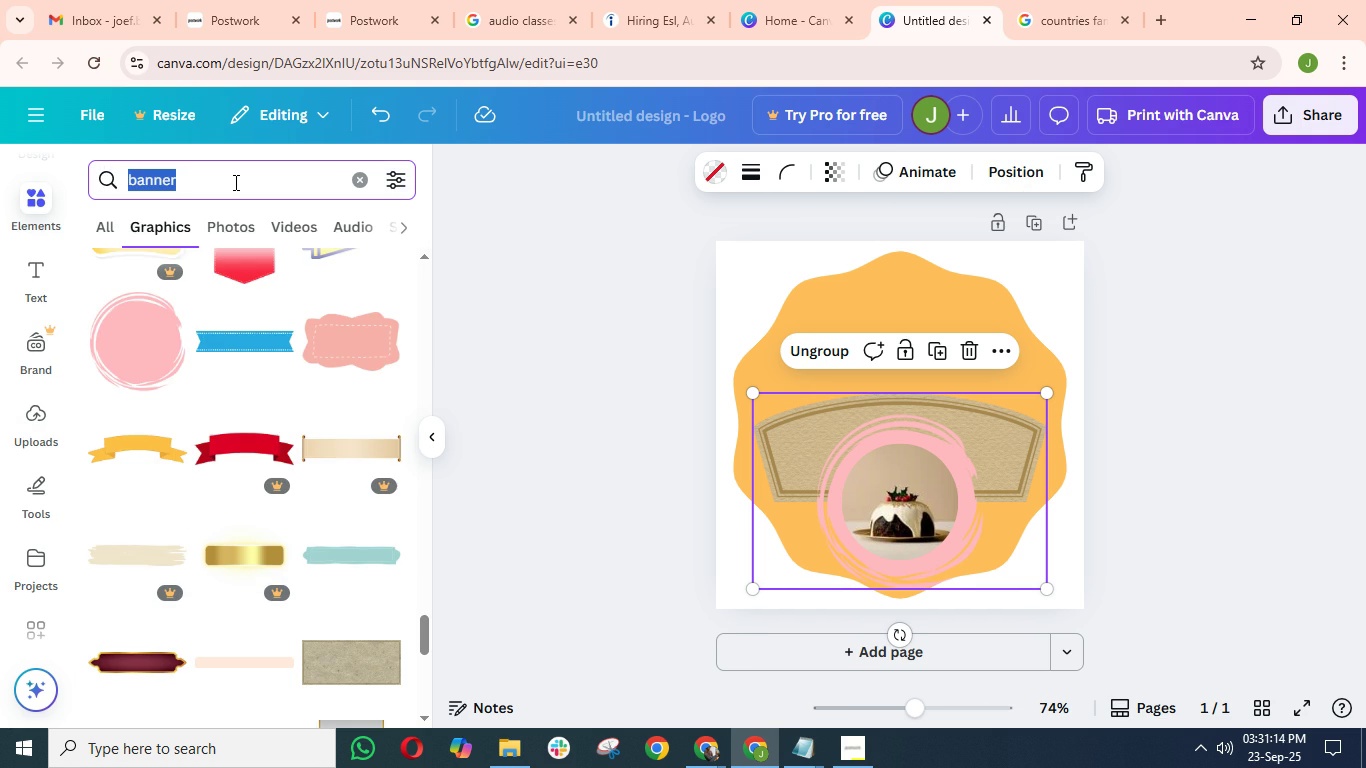 
triple_click([234, 182])
 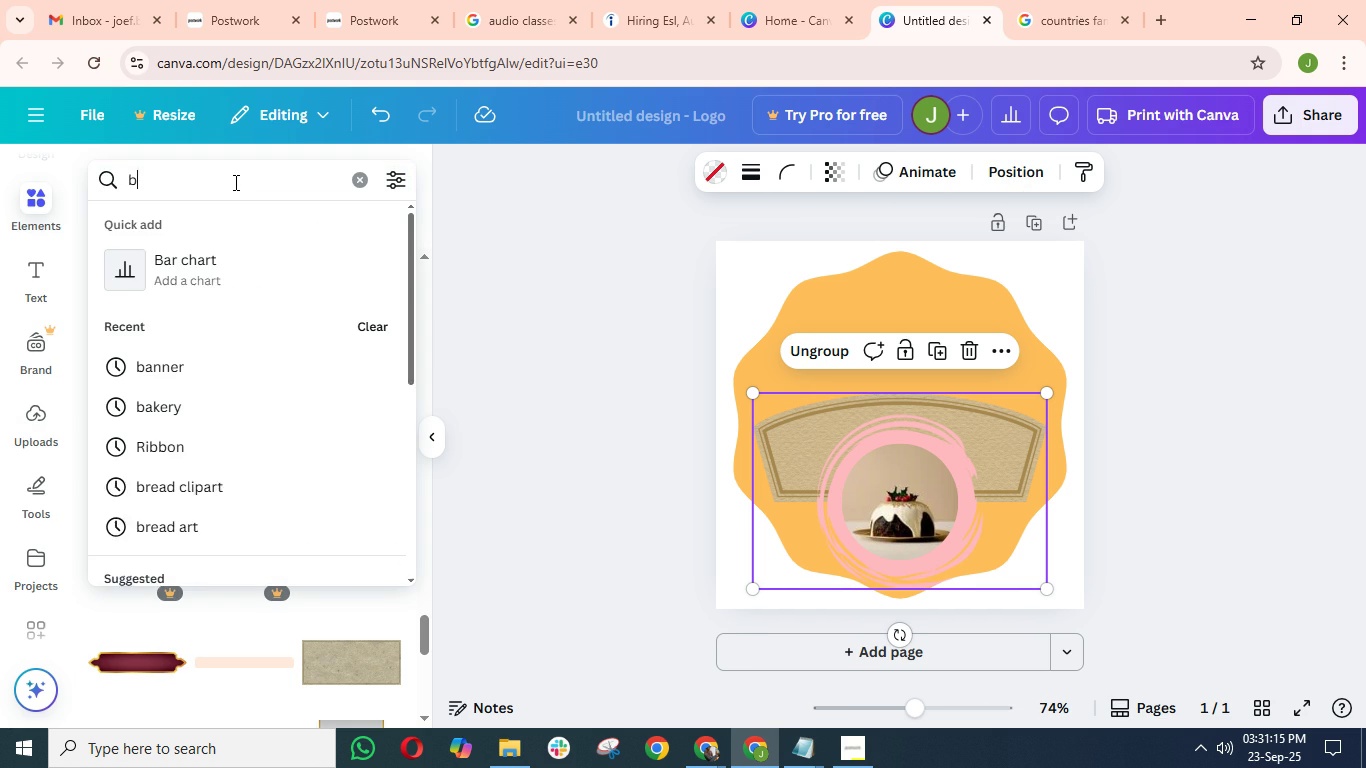 
type(baker equipment)
 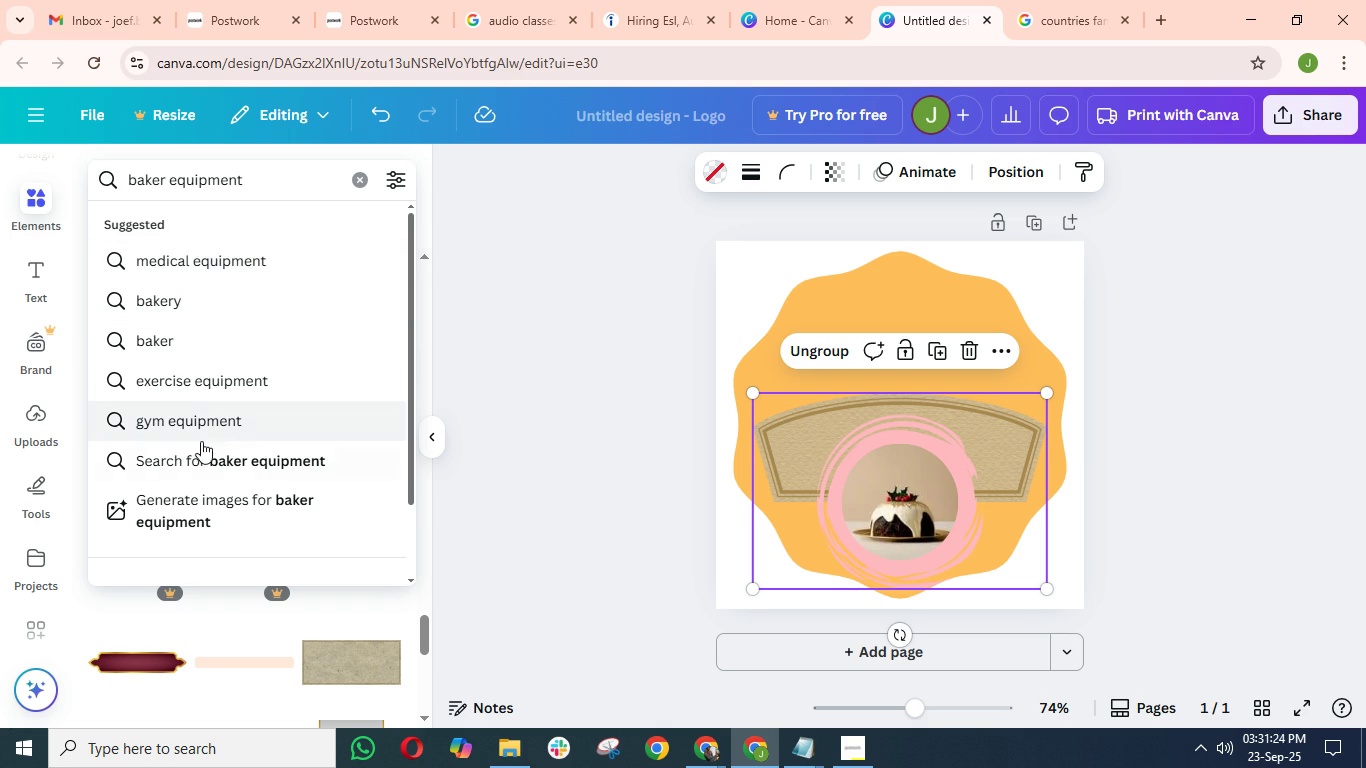 
left_click([197, 458])
 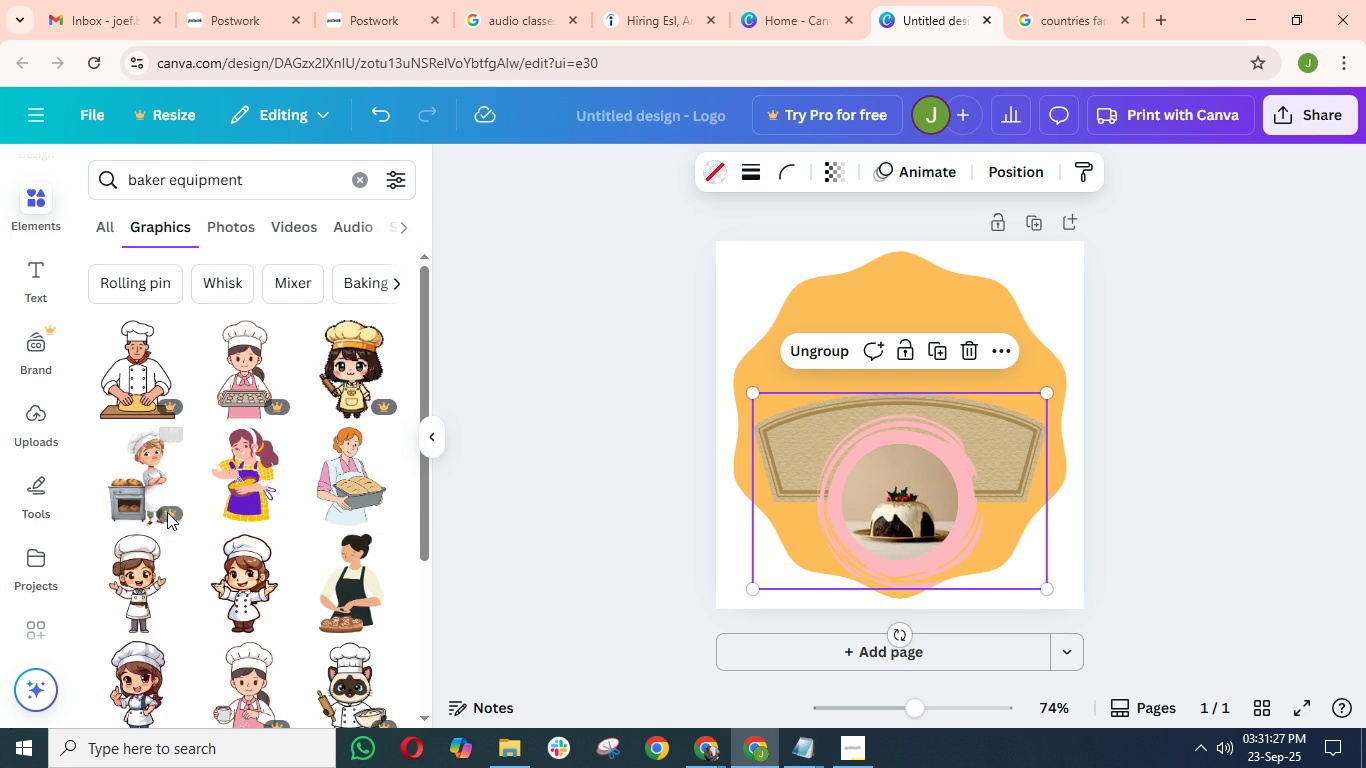 
scroll: coordinate [190, 493], scroll_direction: down, amount: 12.0
 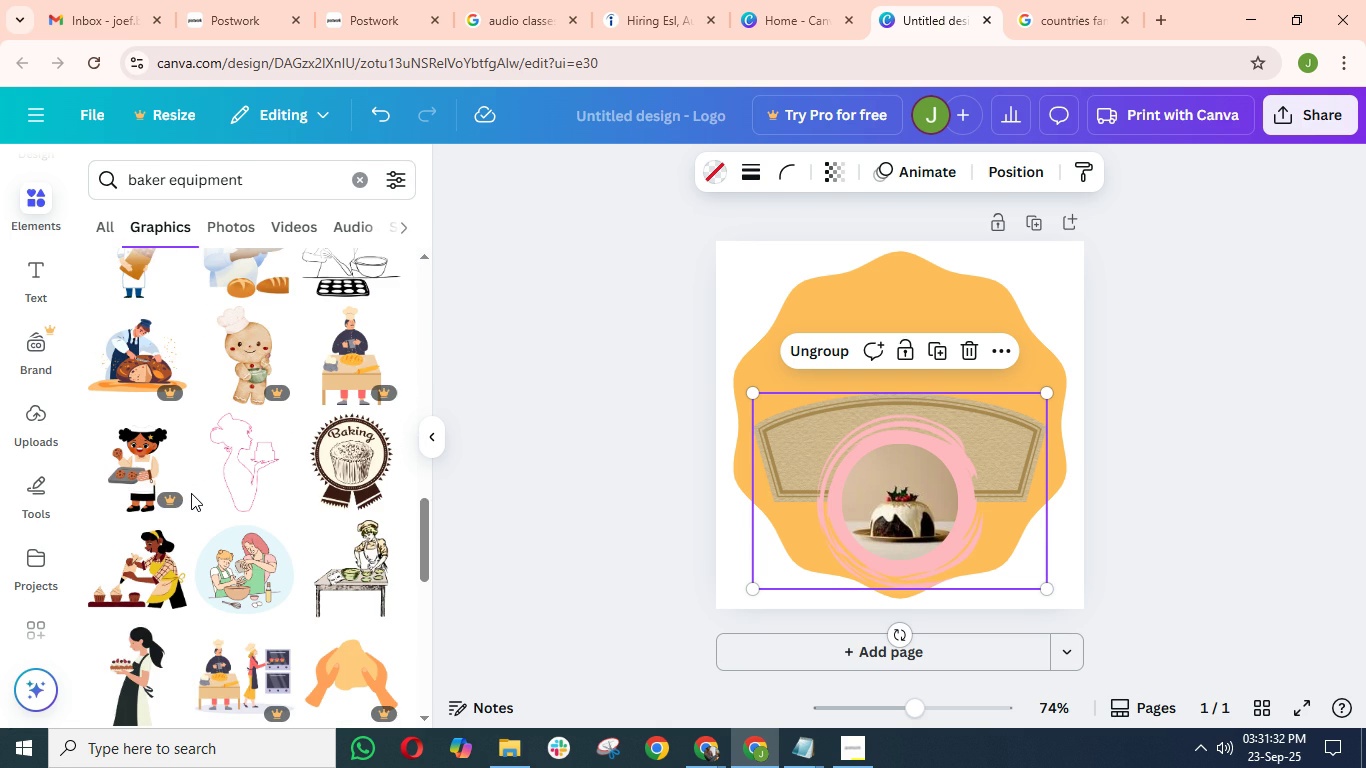 
mouse_move([235, 494])
 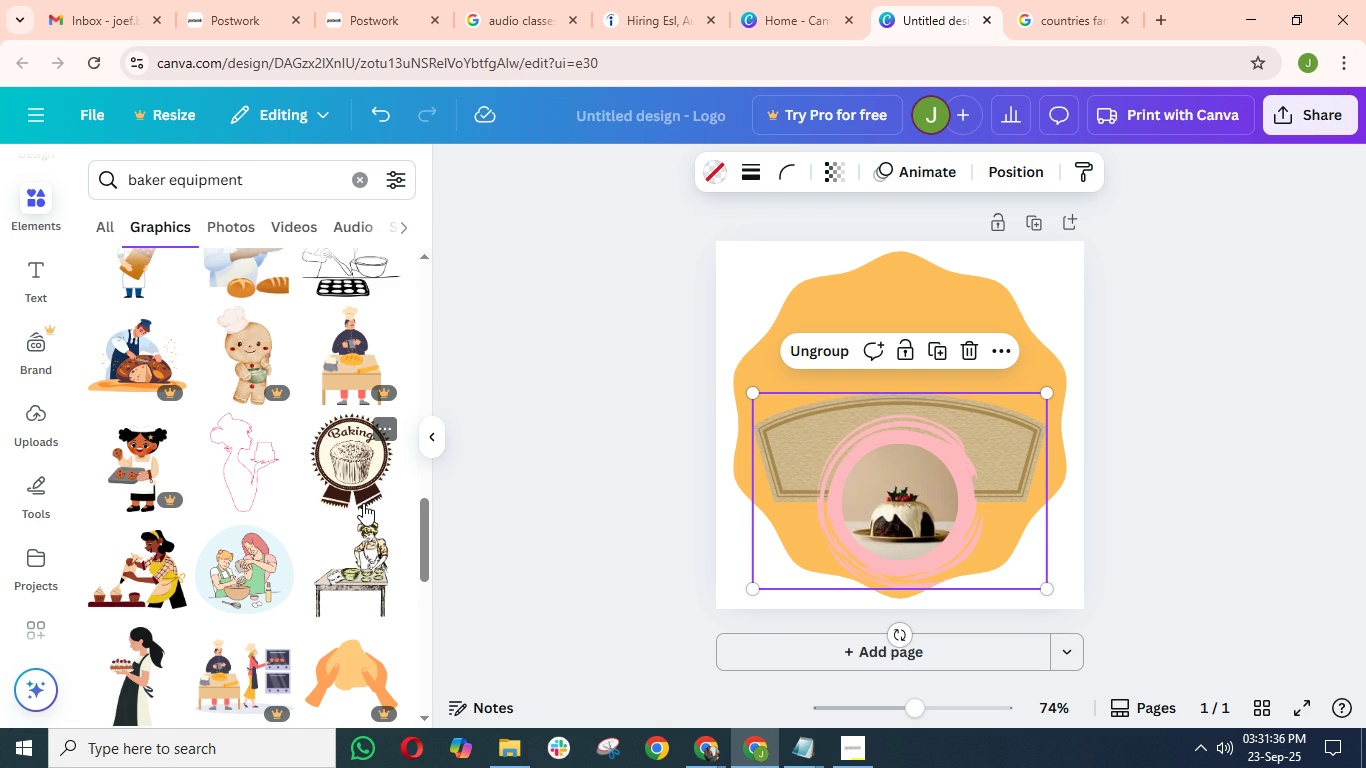 
scroll: coordinate [268, 499], scroll_direction: down, amount: 13.0
 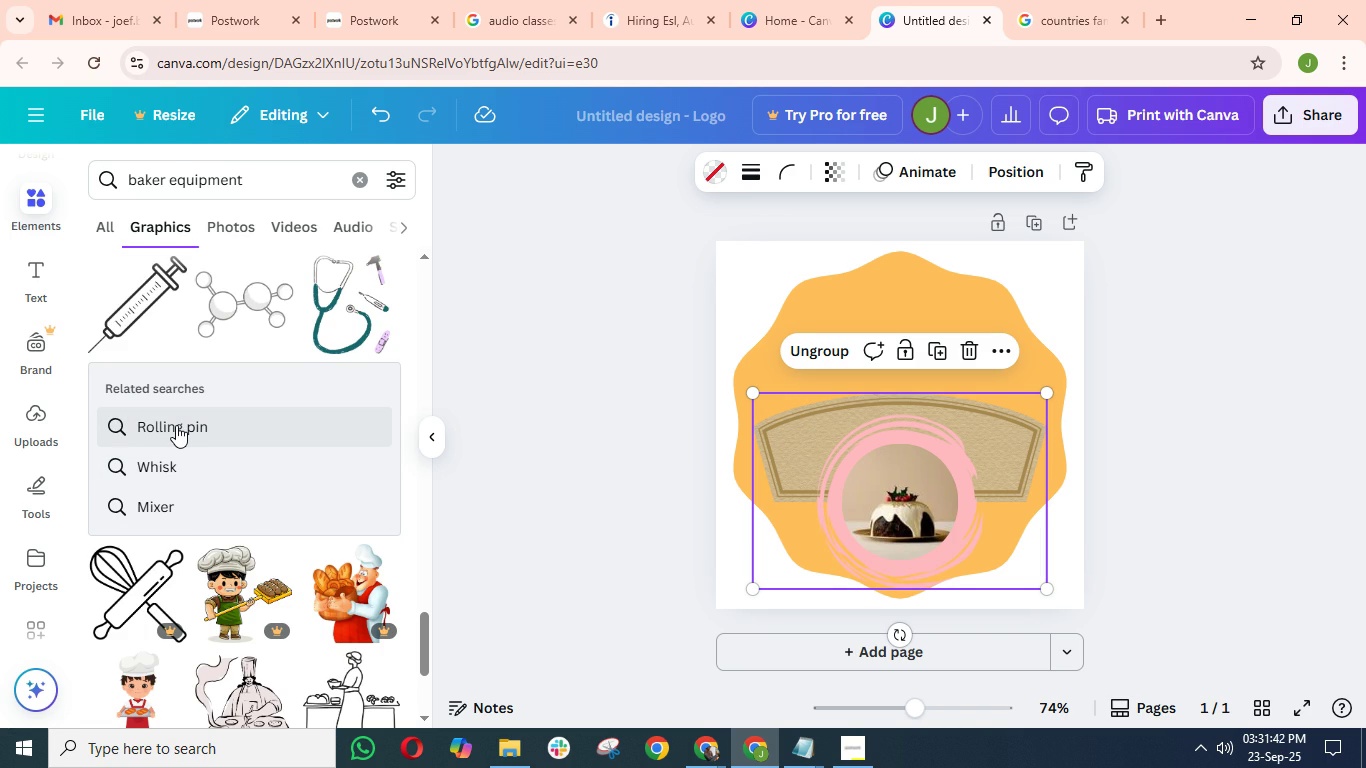 
left_click([176, 425])
 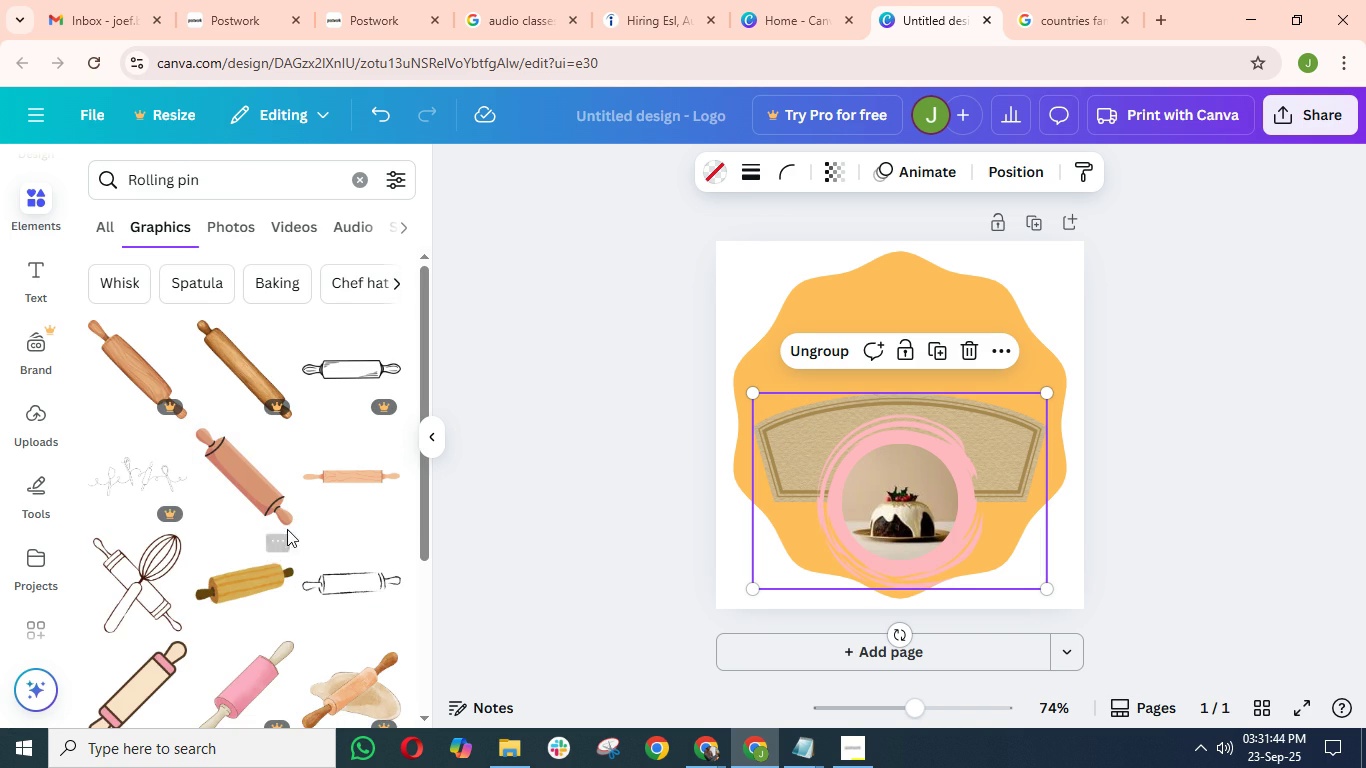 
scroll: coordinate [295, 518], scroll_direction: down, amount: 3.0
 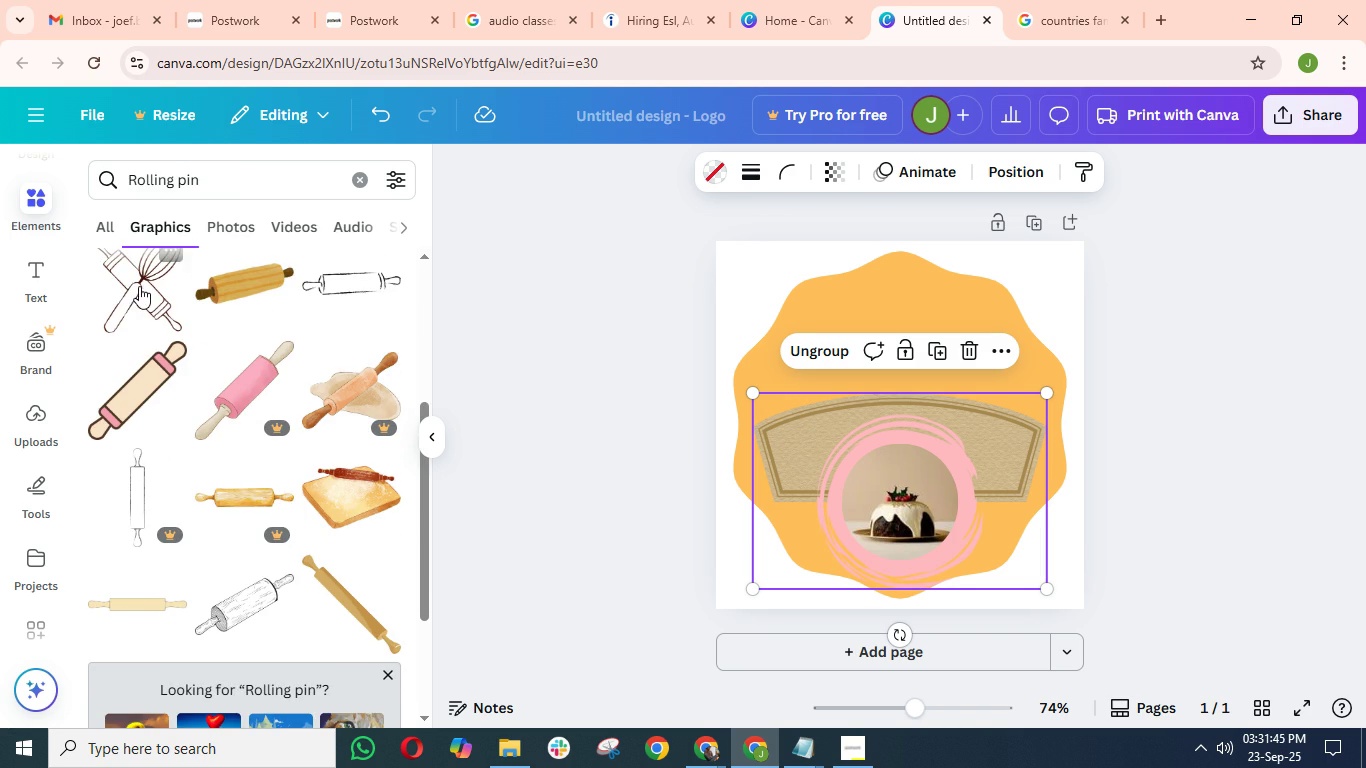 
scroll: coordinate [166, 372], scroll_direction: up, amount: 2.0
 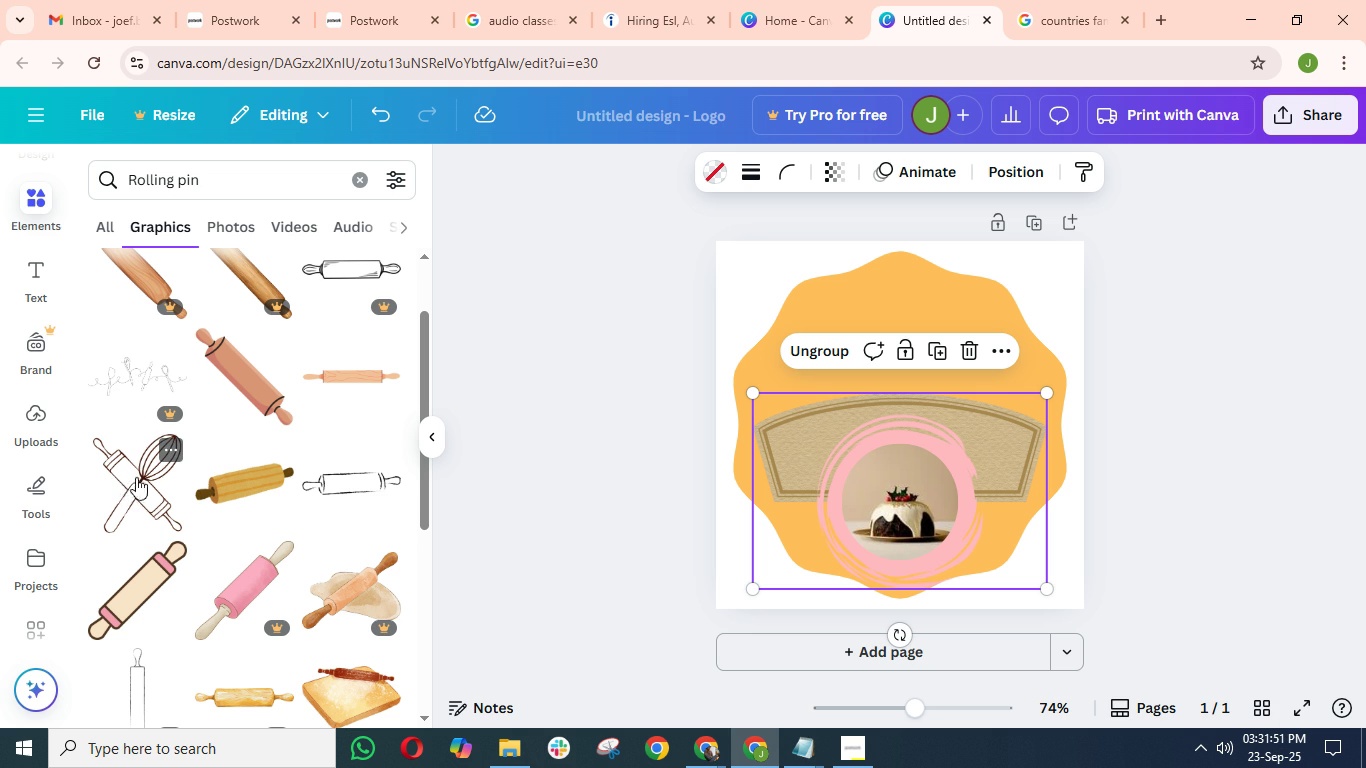 
wait(9.95)
 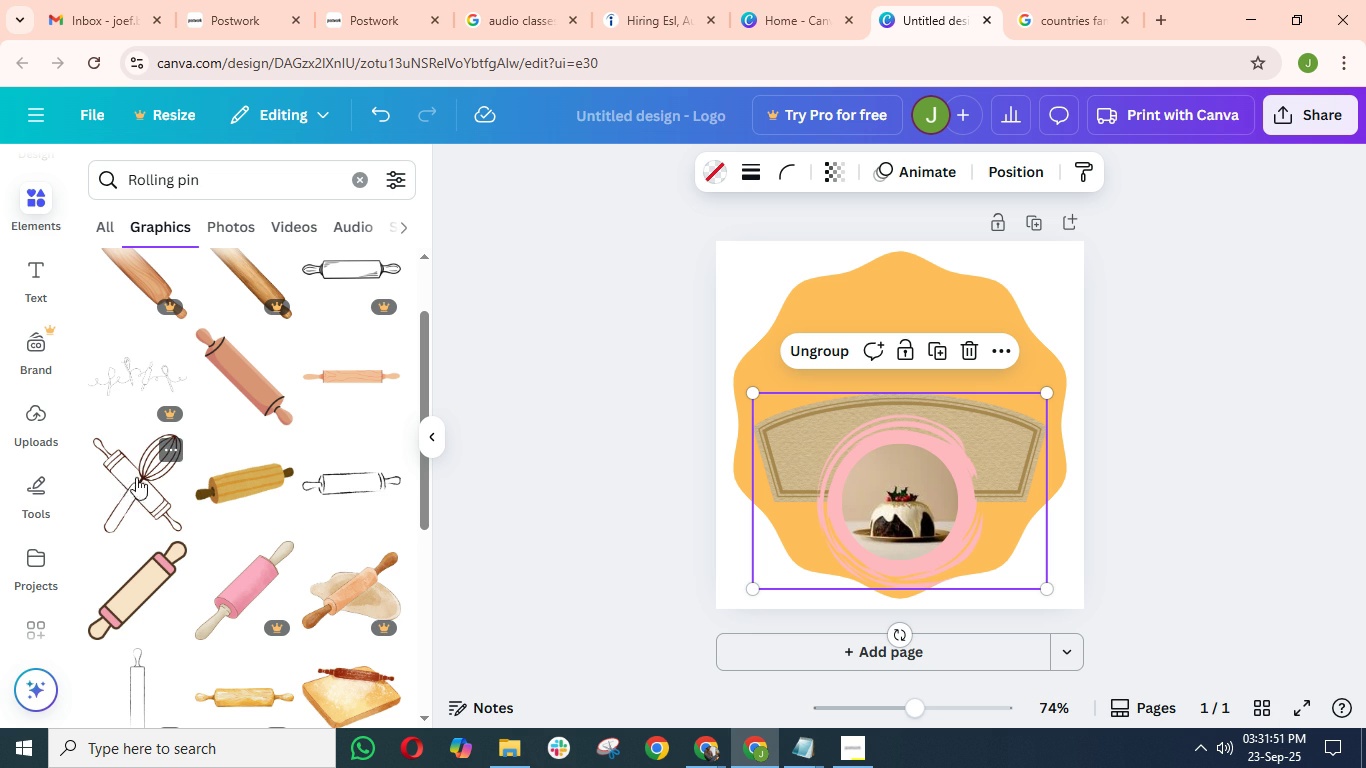 
left_click([1017, 175])
 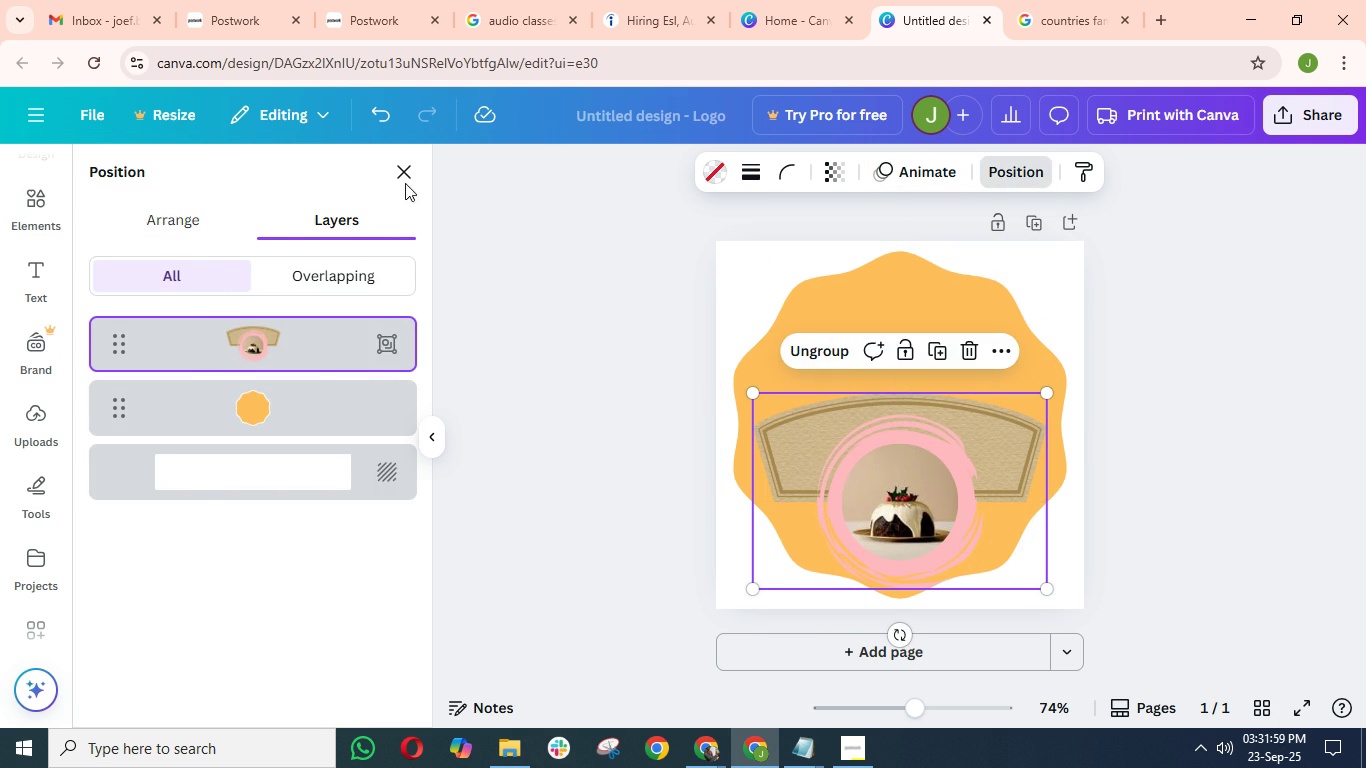 
left_click([403, 170])
 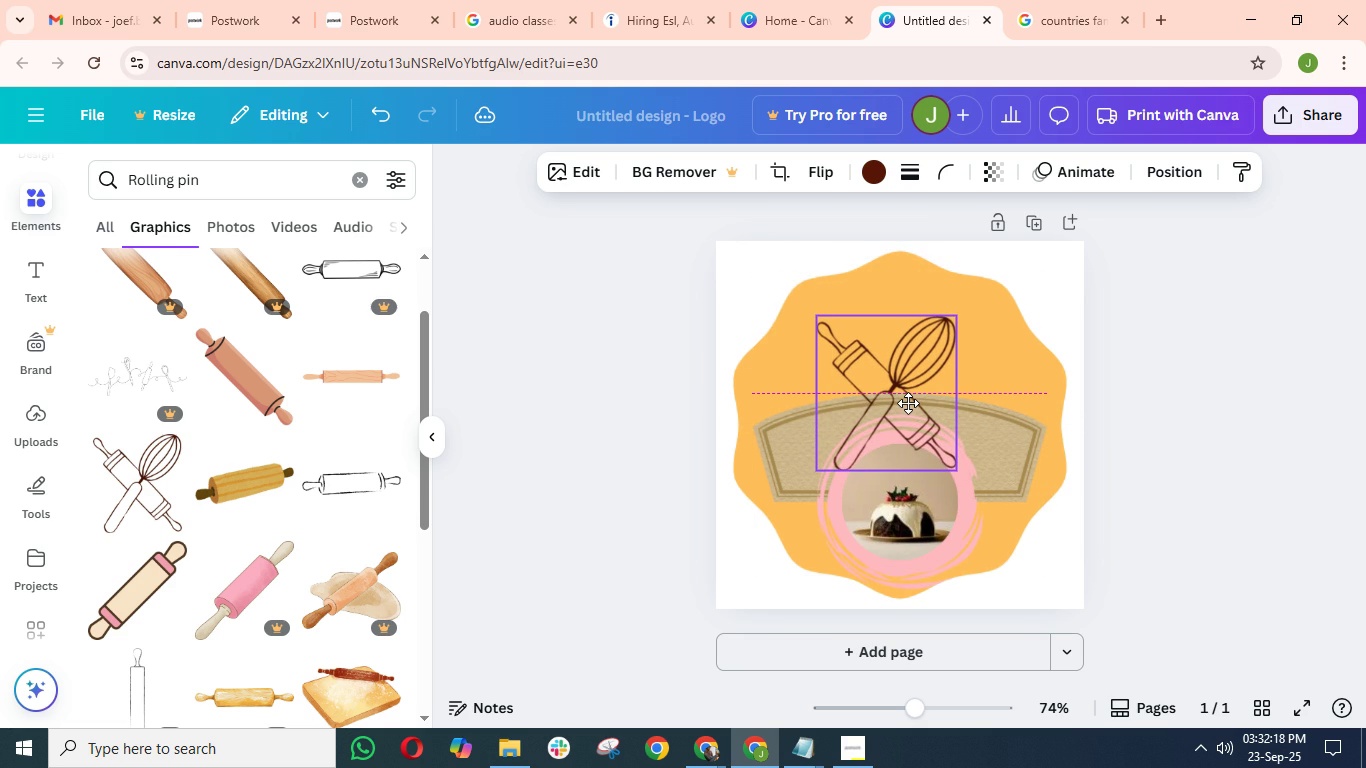 
wait(22.83)
 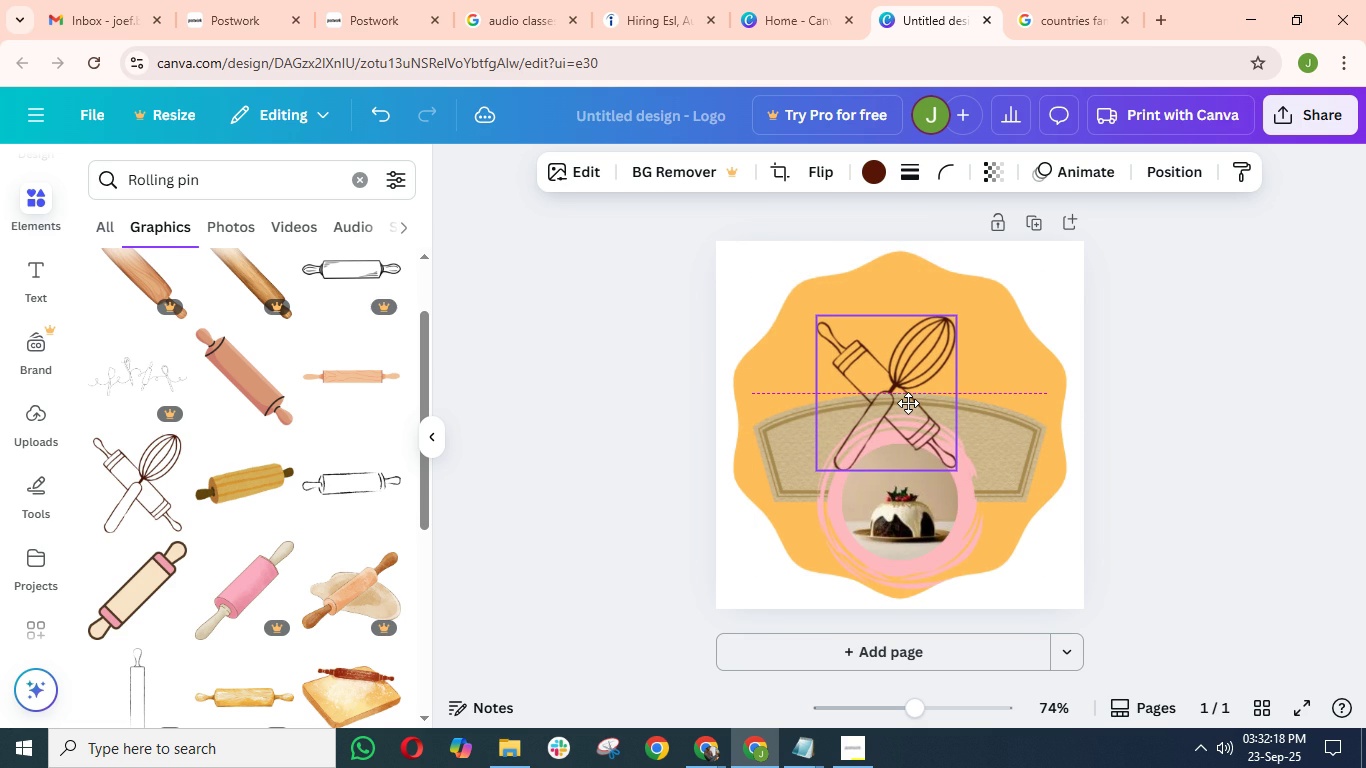 
mouse_move([808, 393])
 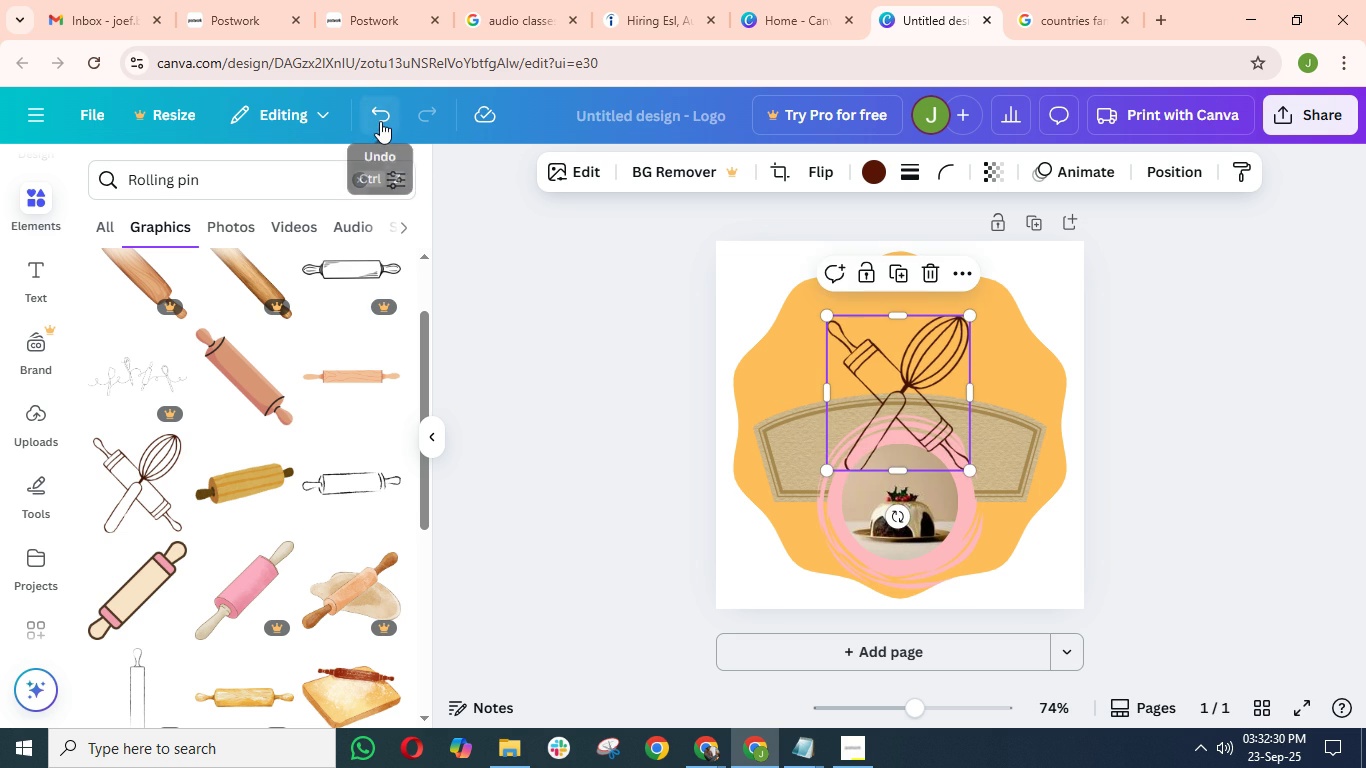 
left_click([380, 121])
 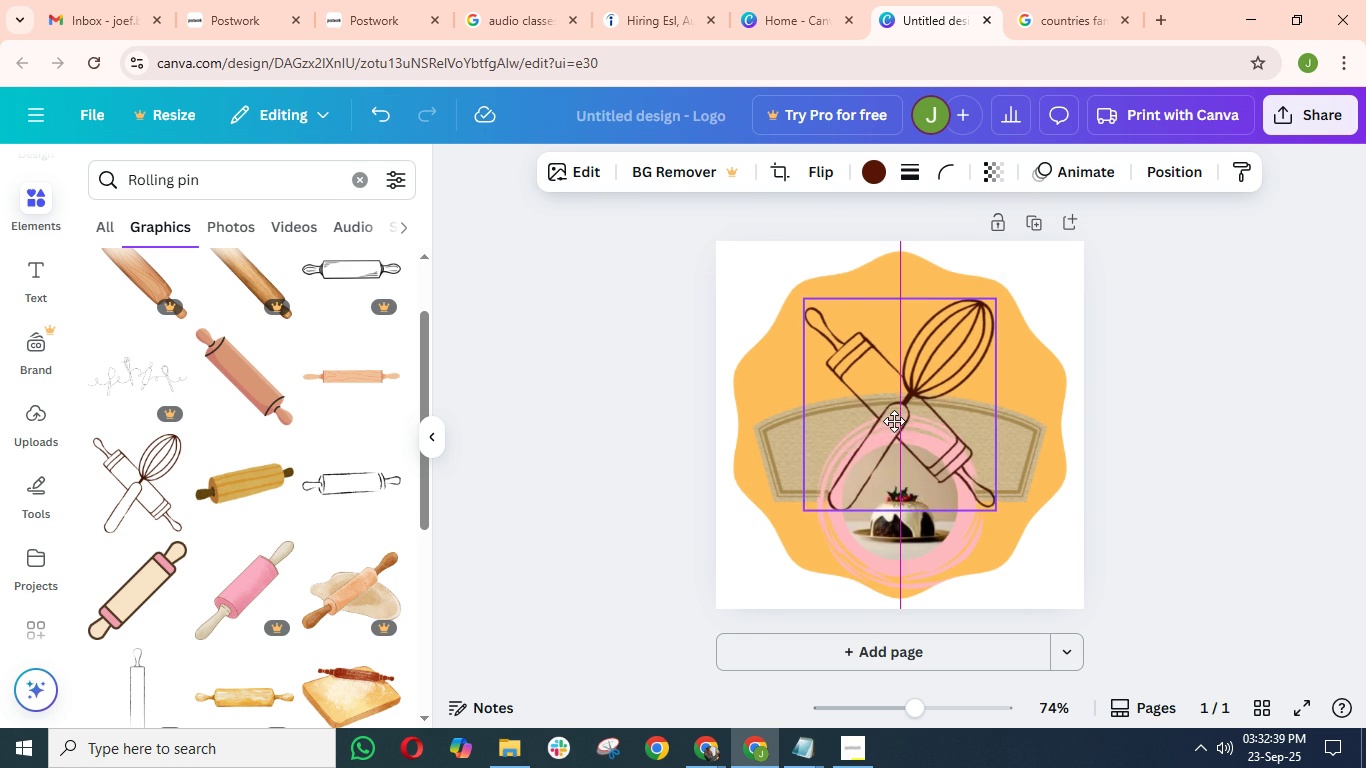 
wait(14.16)
 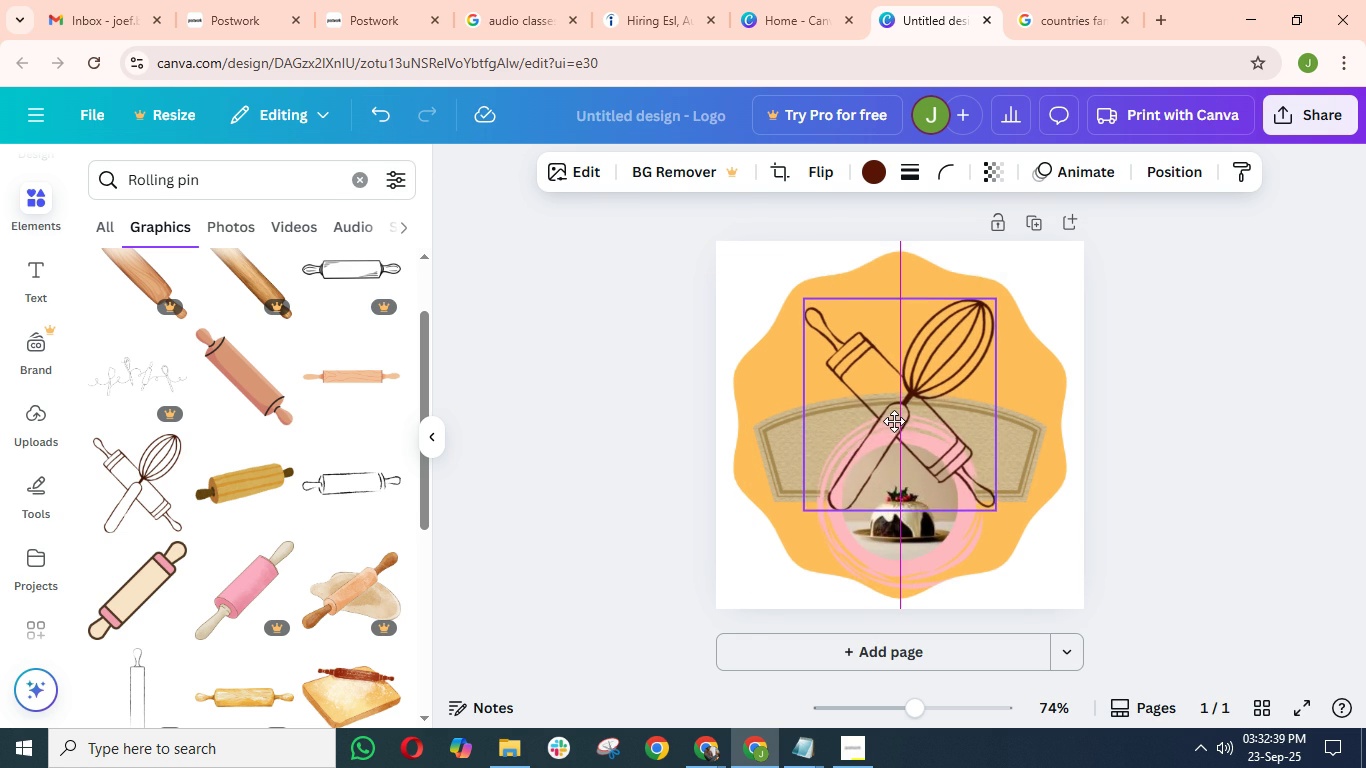 
left_click([373, 111])
 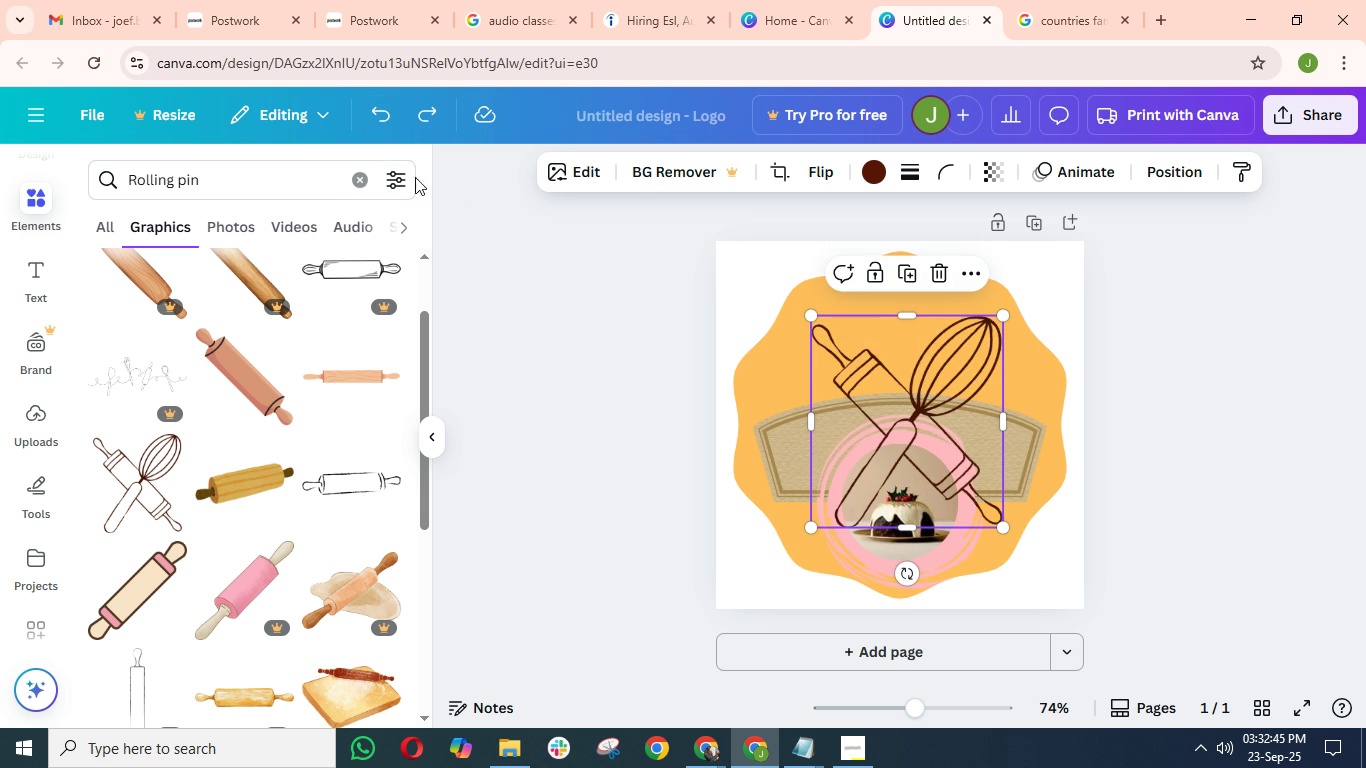 
mouse_move([399, 126])
 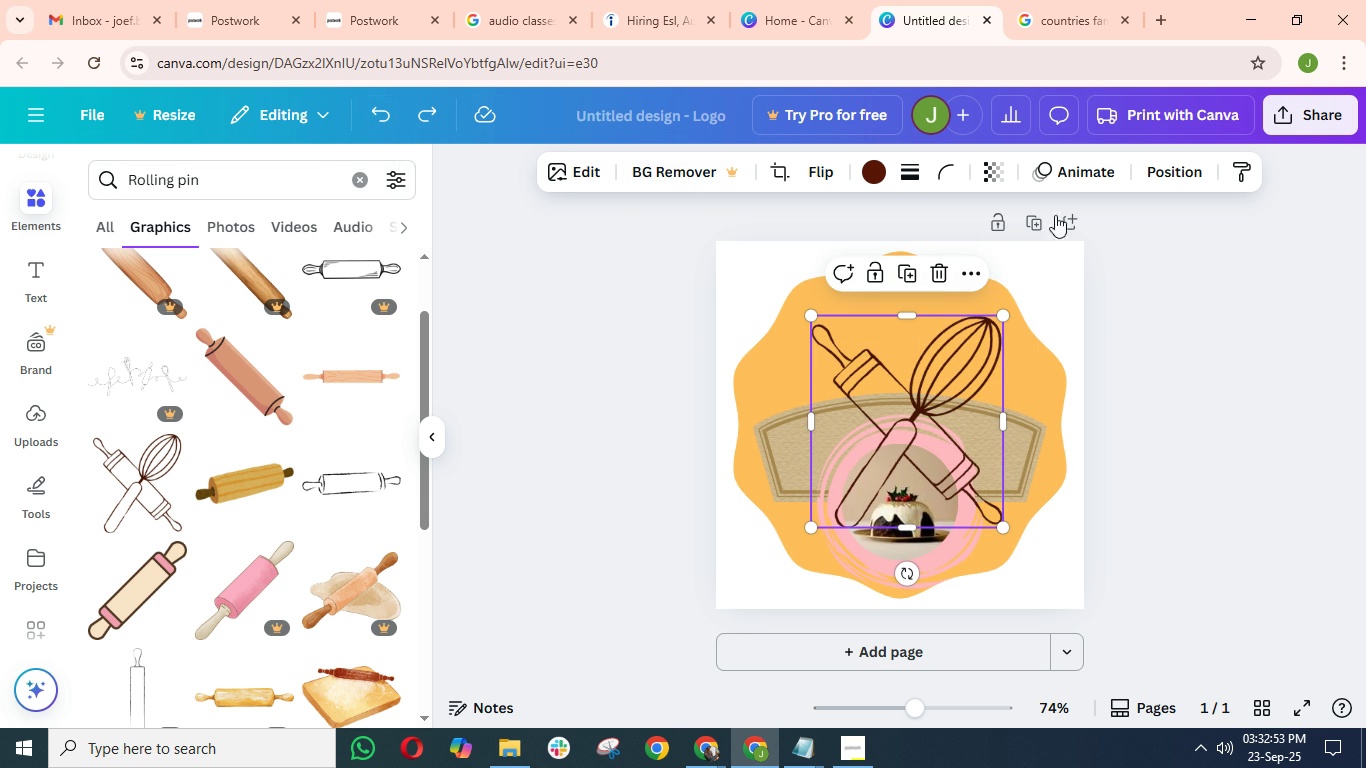 
left_click([1169, 174])
 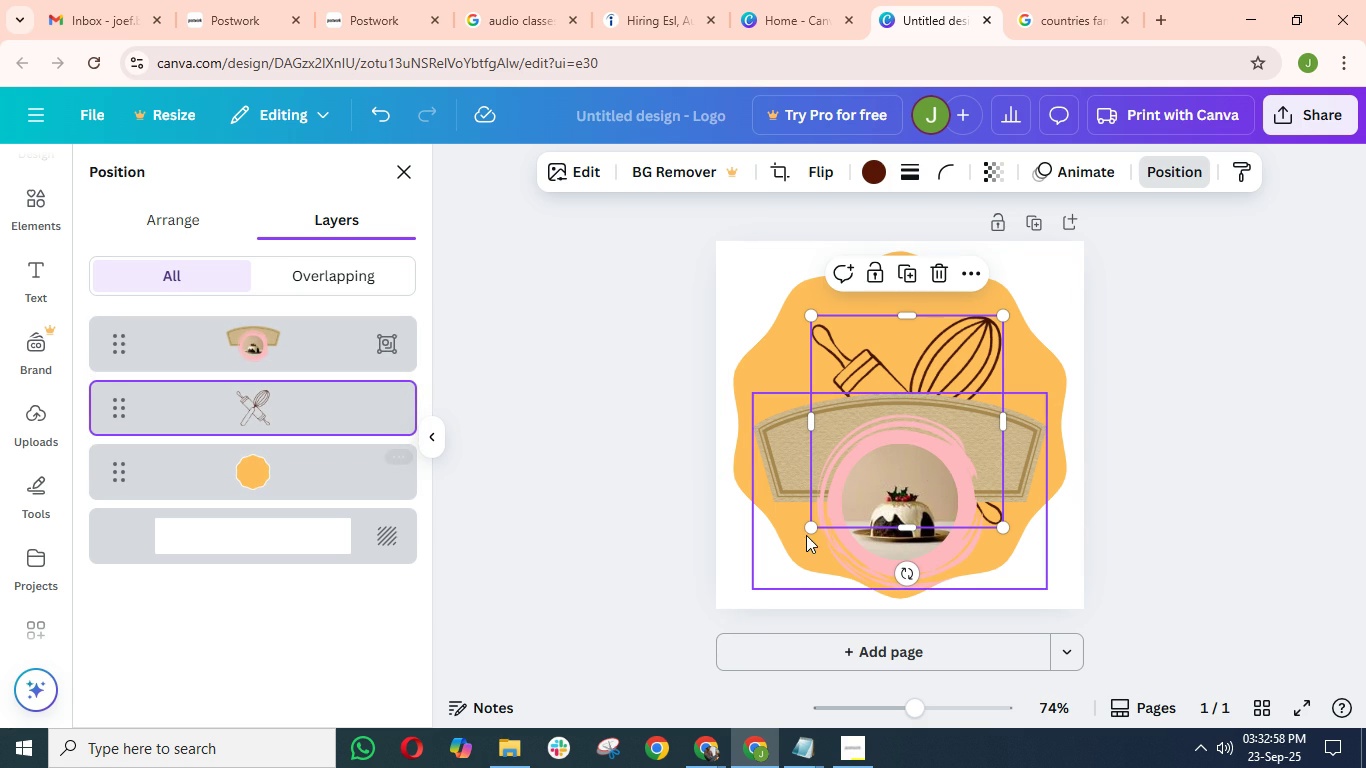 
left_click([873, 358])
 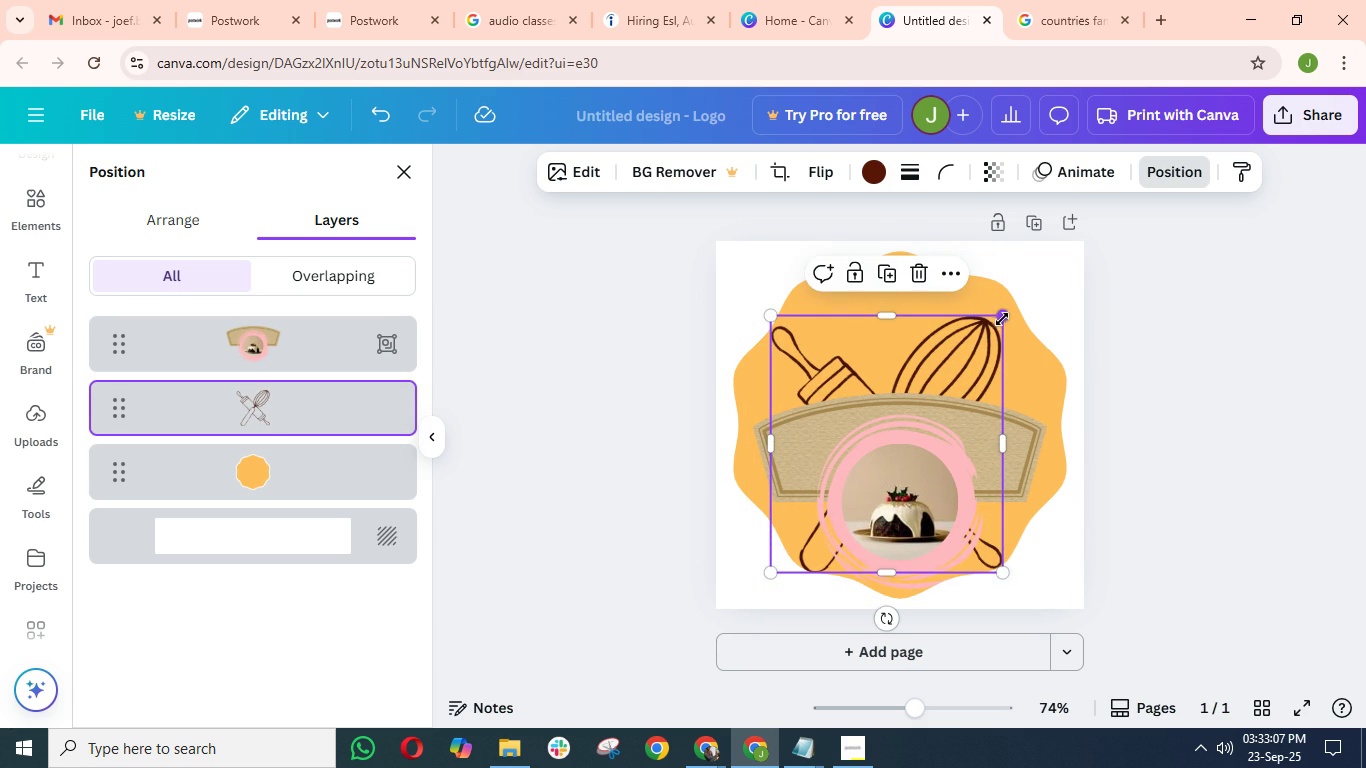 
wait(12.65)
 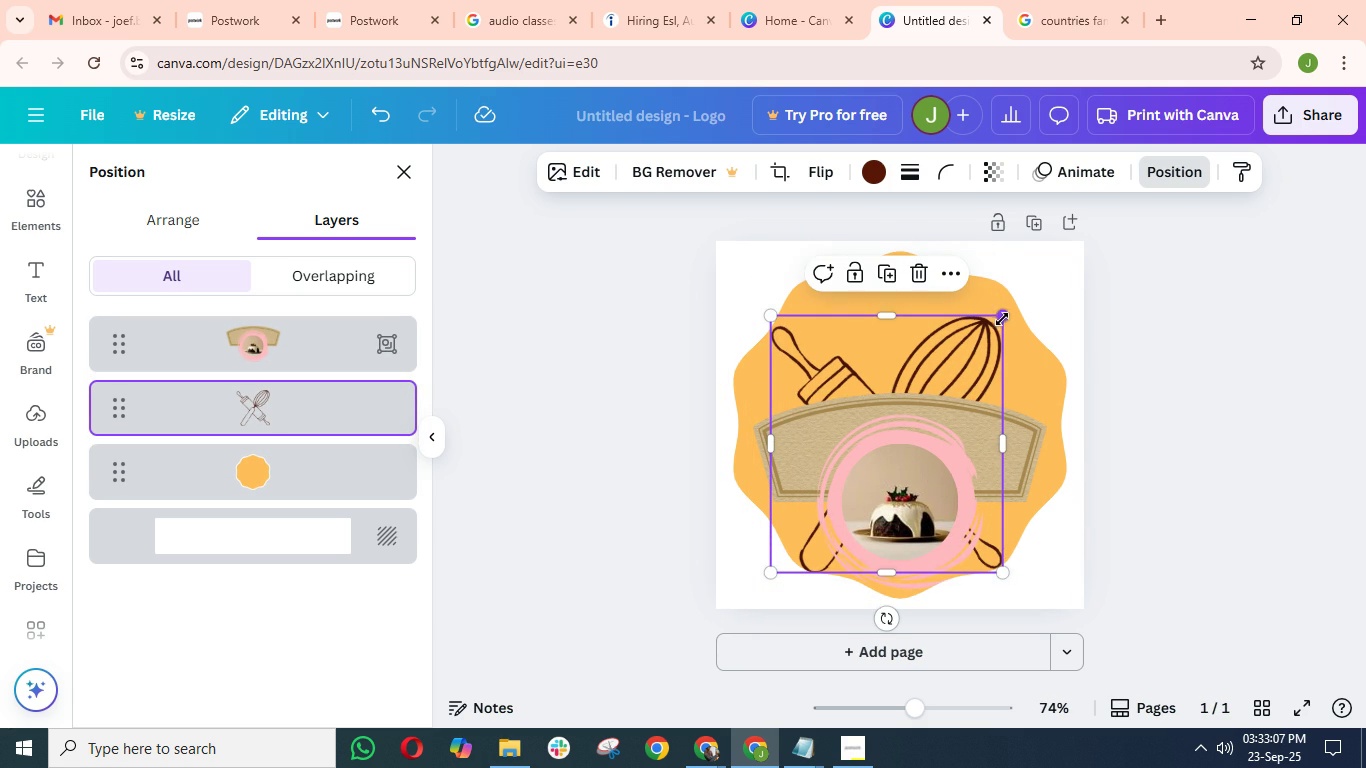 
mouse_move([923, 346])
 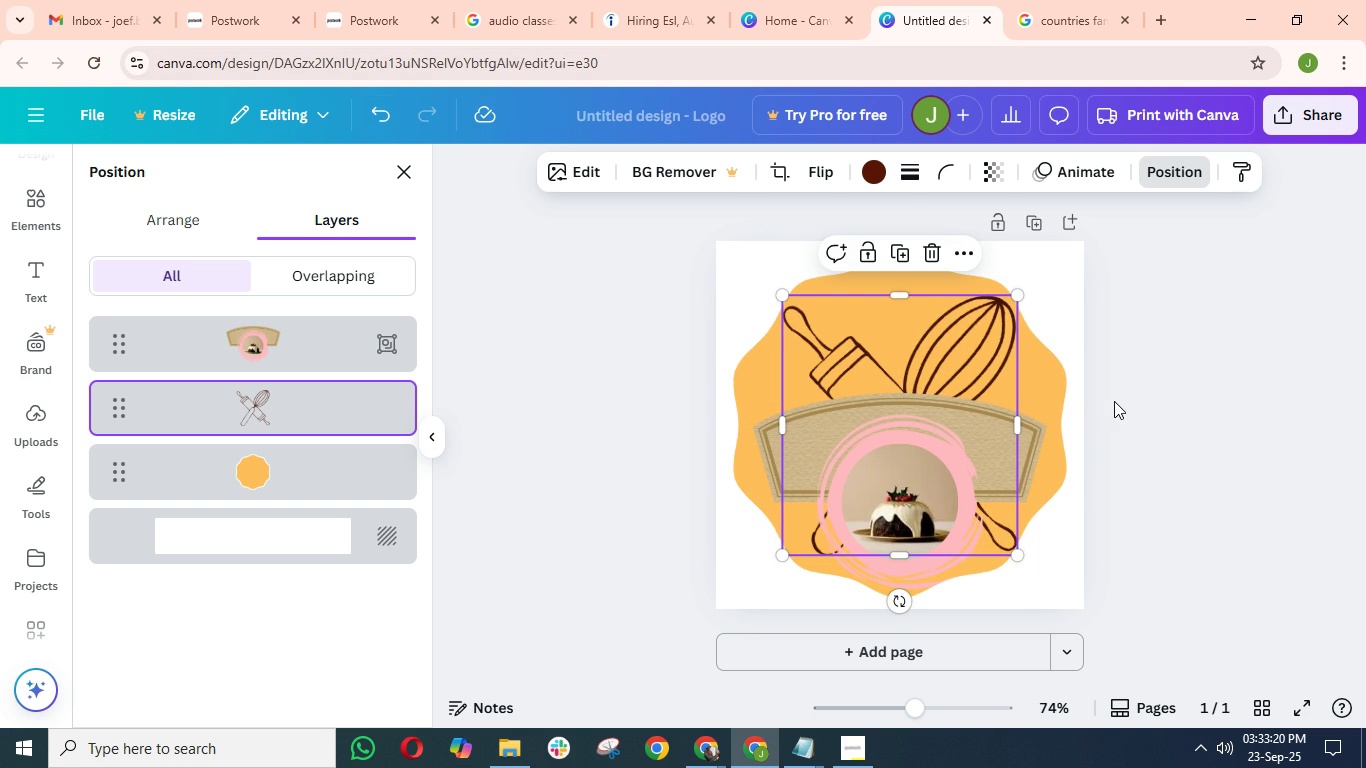 
key(Delete)
 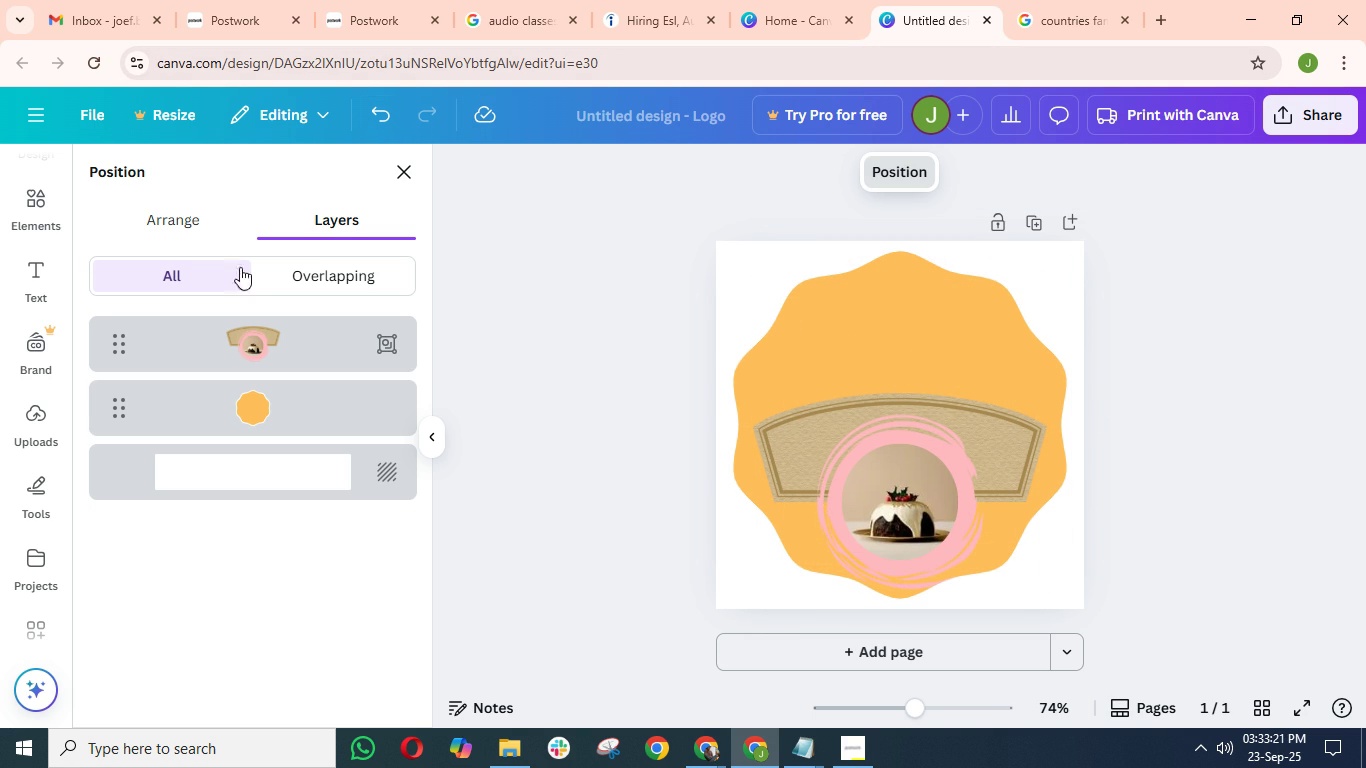 
mouse_move([328, 312])
 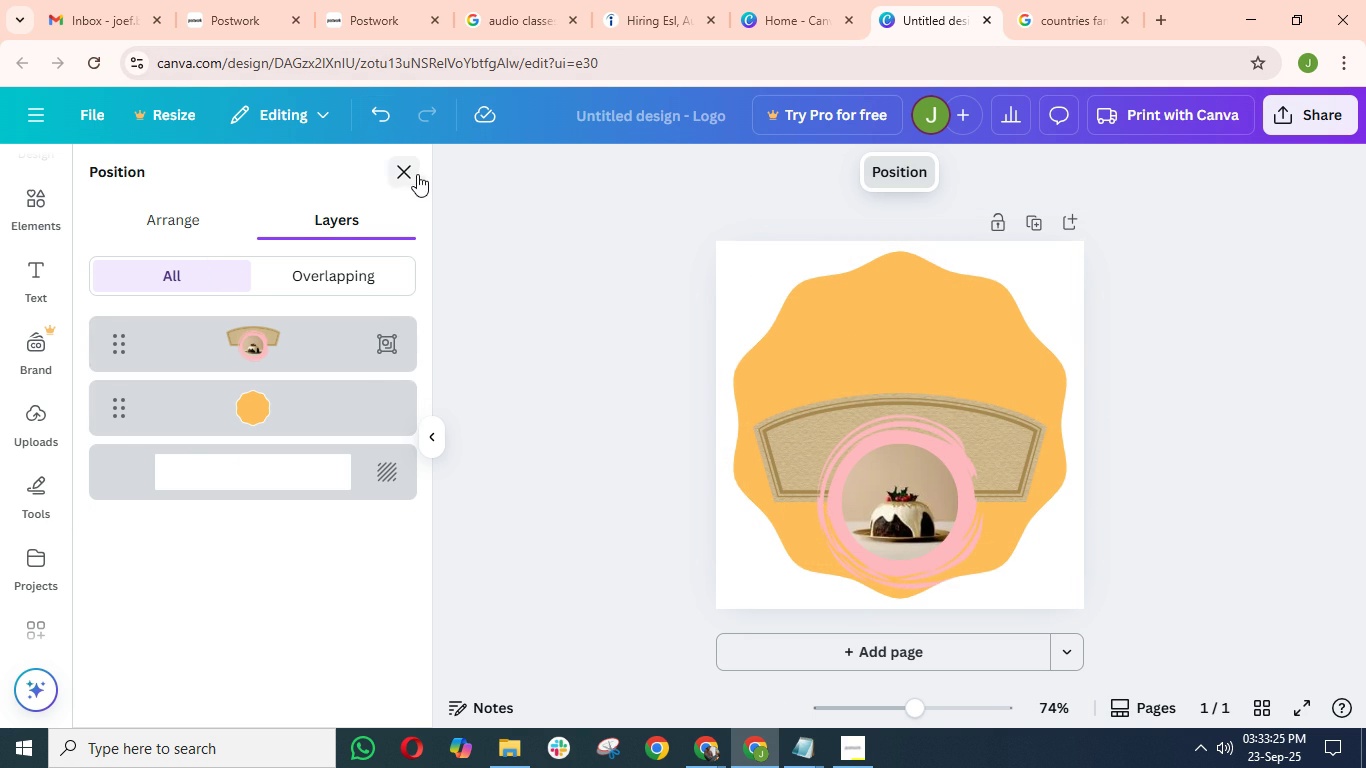 
left_click([405, 173])
 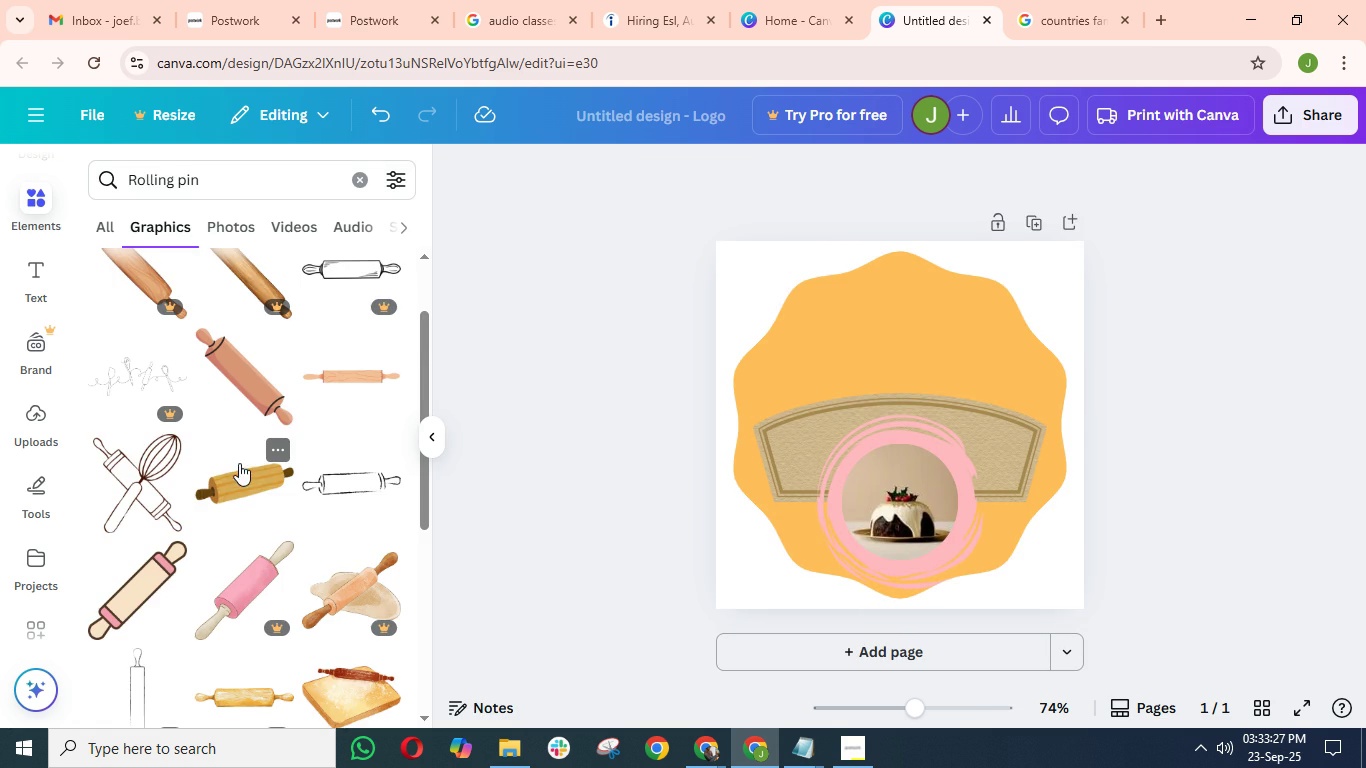 
scroll: coordinate [241, 479], scroll_direction: down, amount: 8.0
 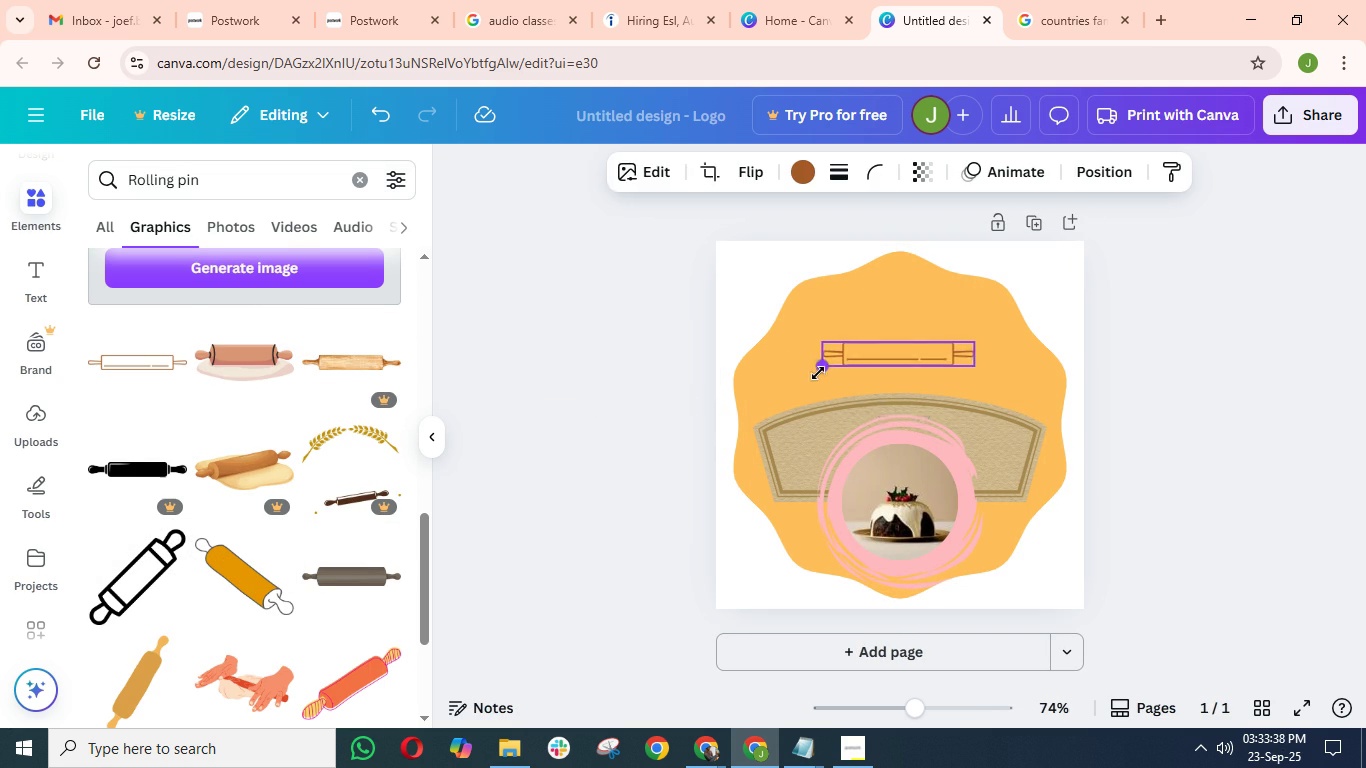 
wait(14.44)
 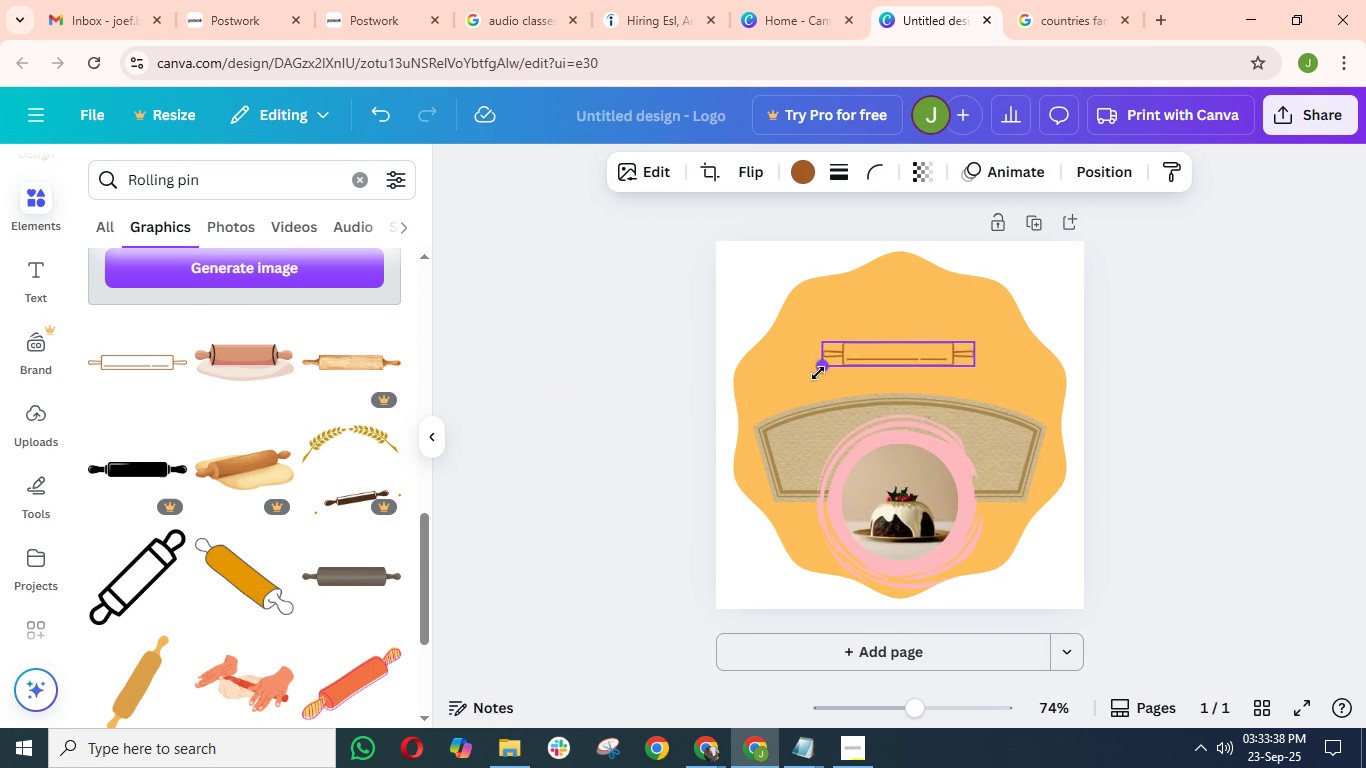 
mouse_move([903, 393])
 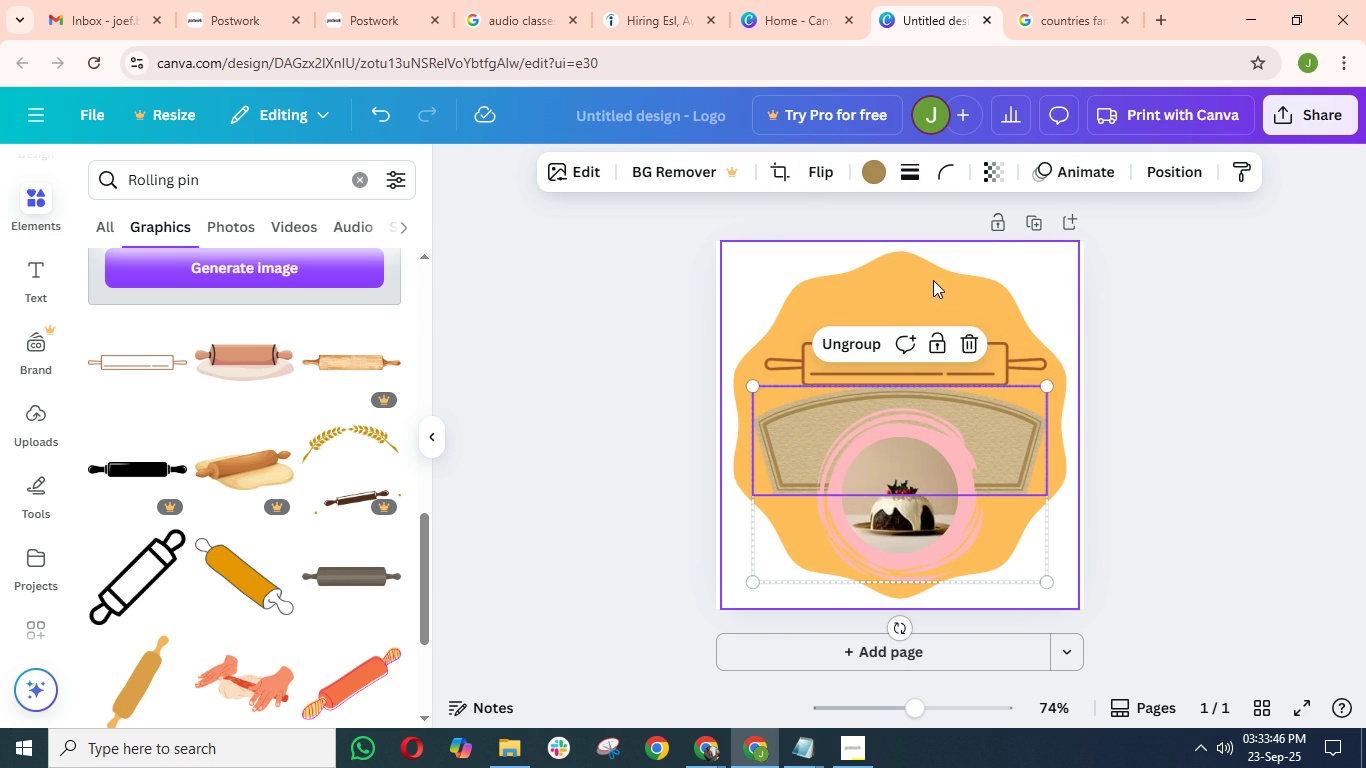 
left_click([923, 286])
 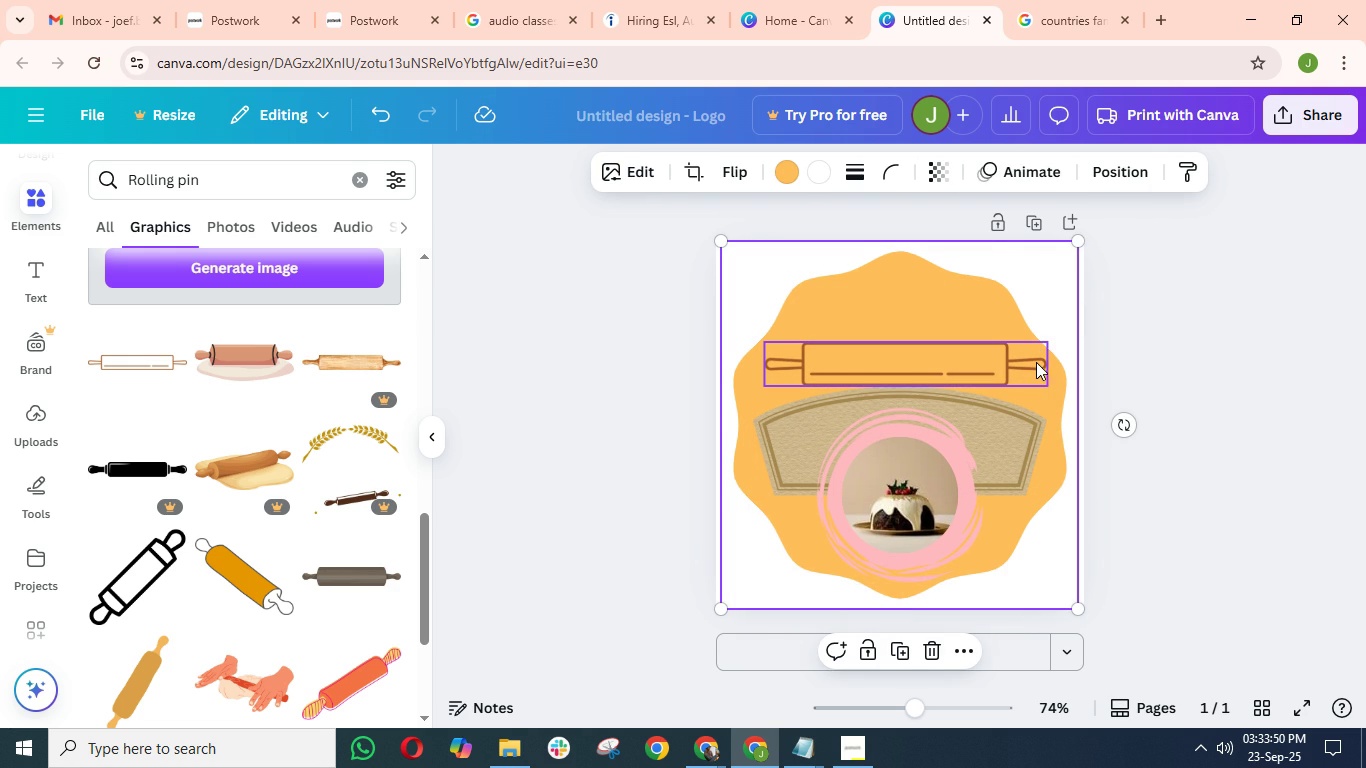 
wait(5.12)
 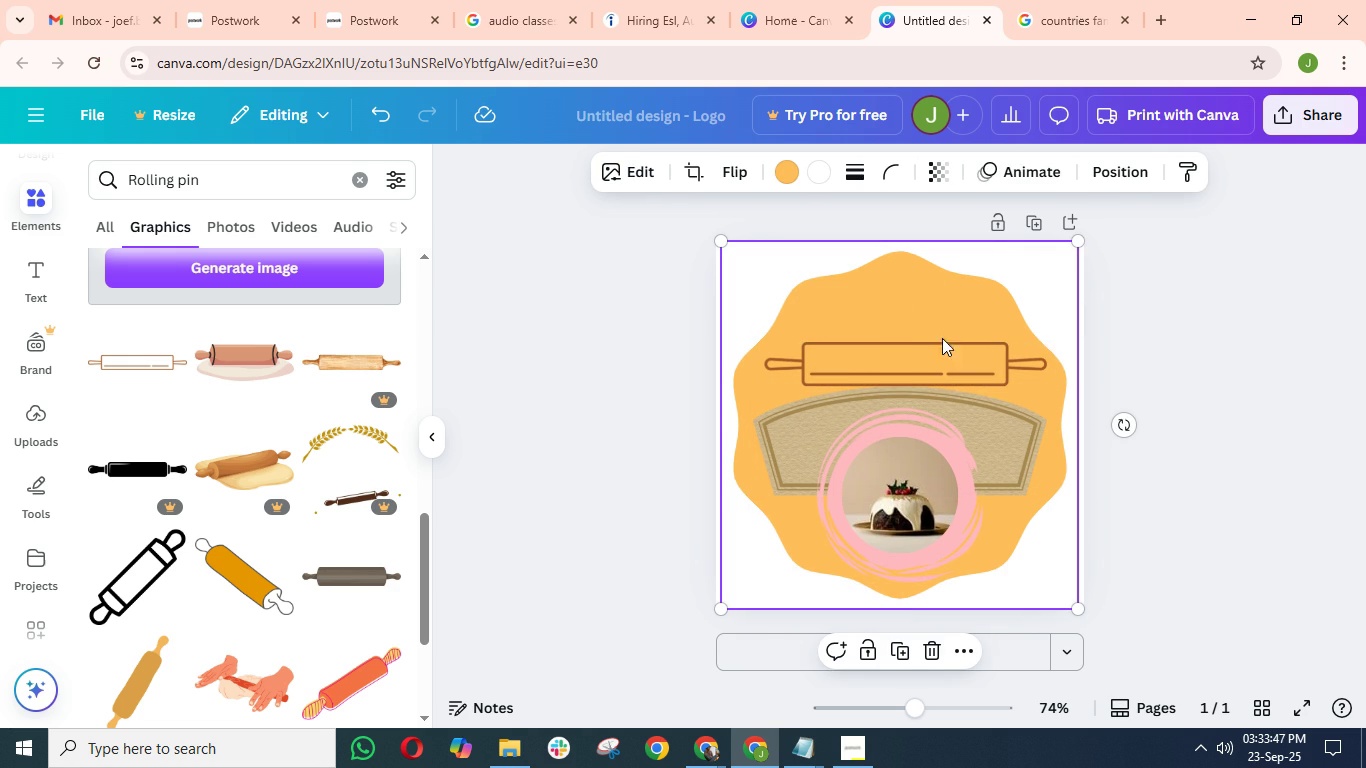 
mouse_move([951, 353])
 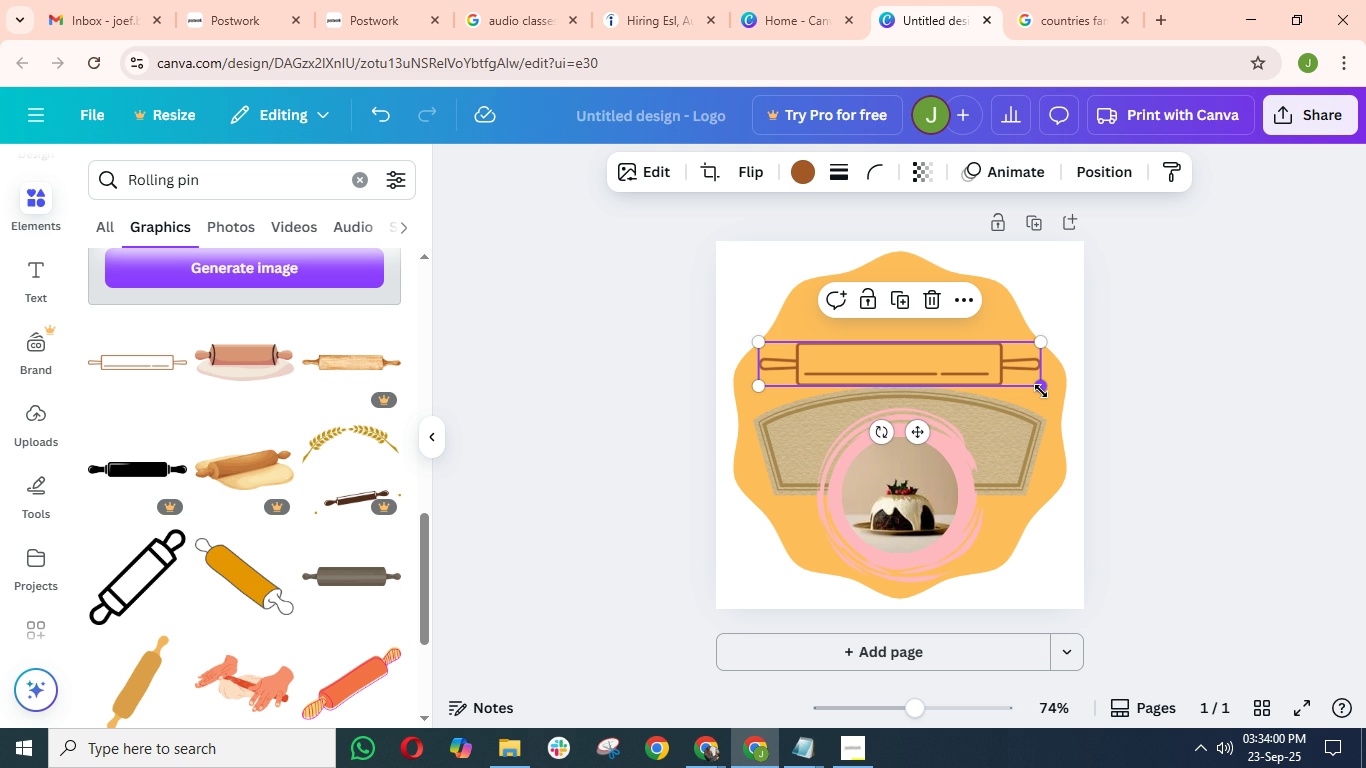 
wait(7.24)
 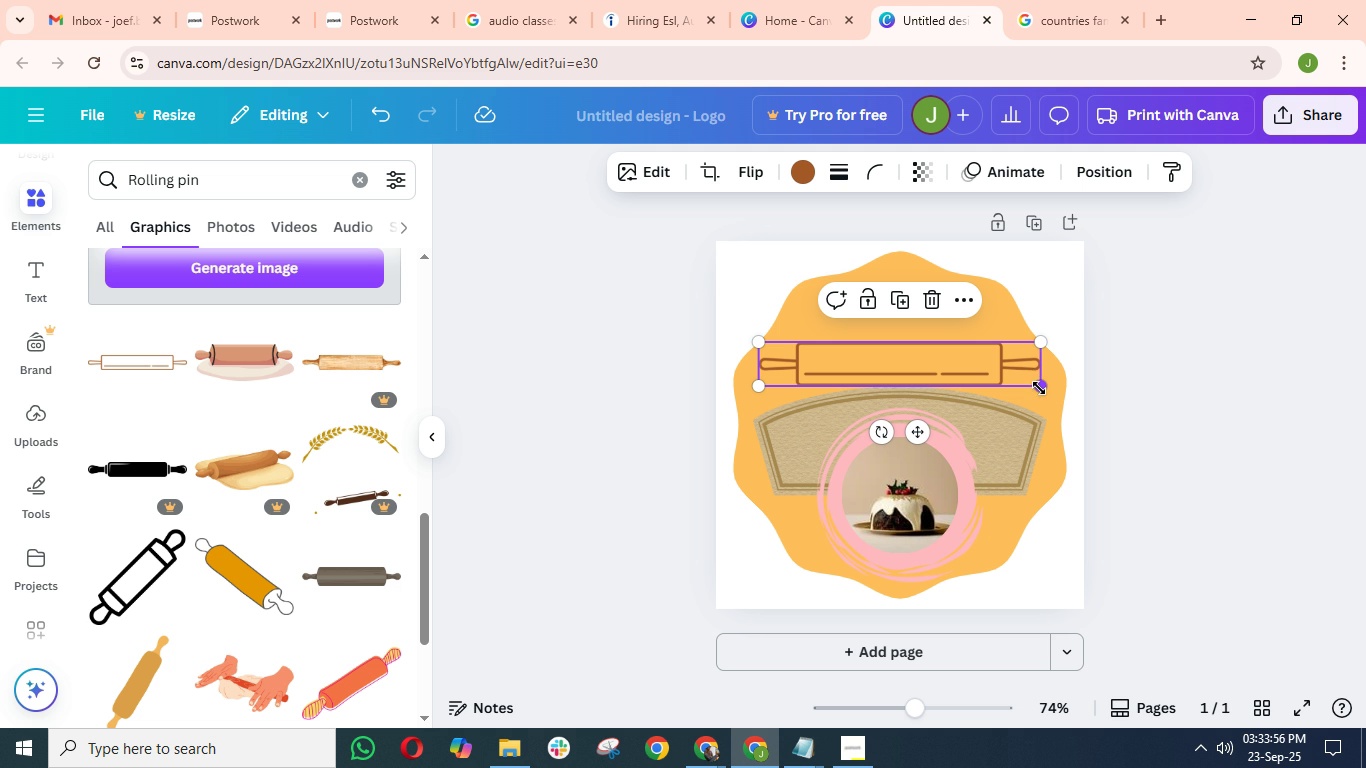 
key(Alt+AltLeft)
 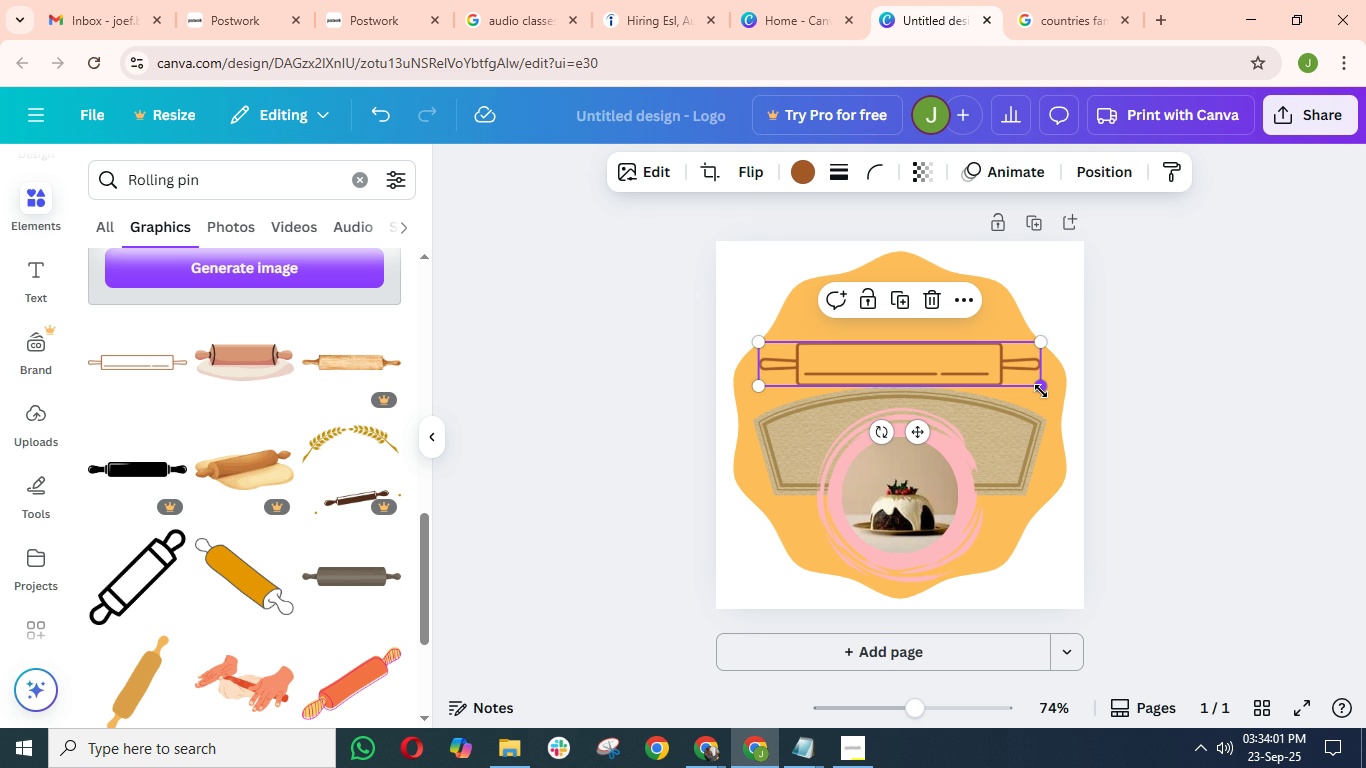 
key(Alt+Tab)